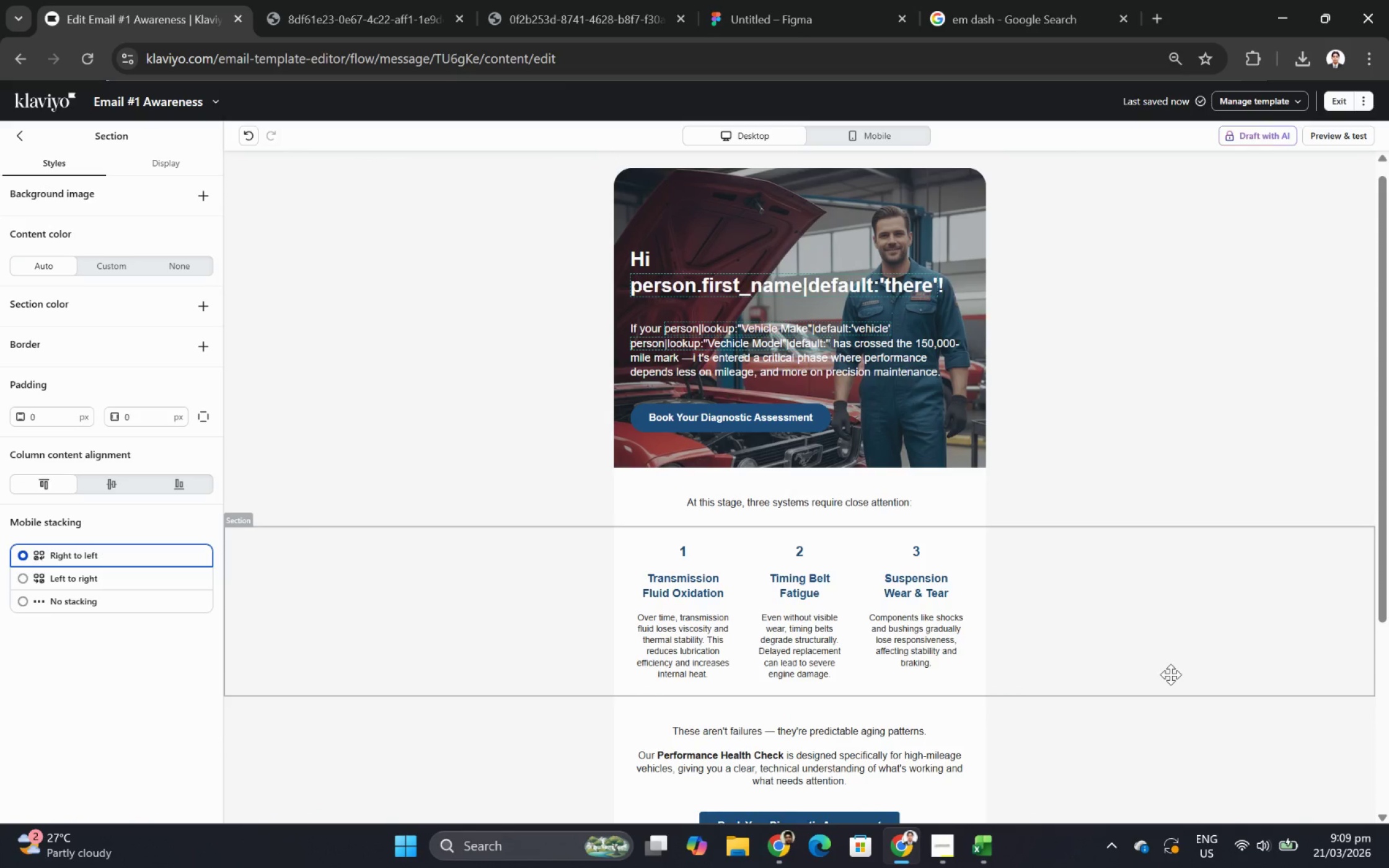 
scroll: coordinate [1170, 674], scroll_direction: down, amount: 1.0
 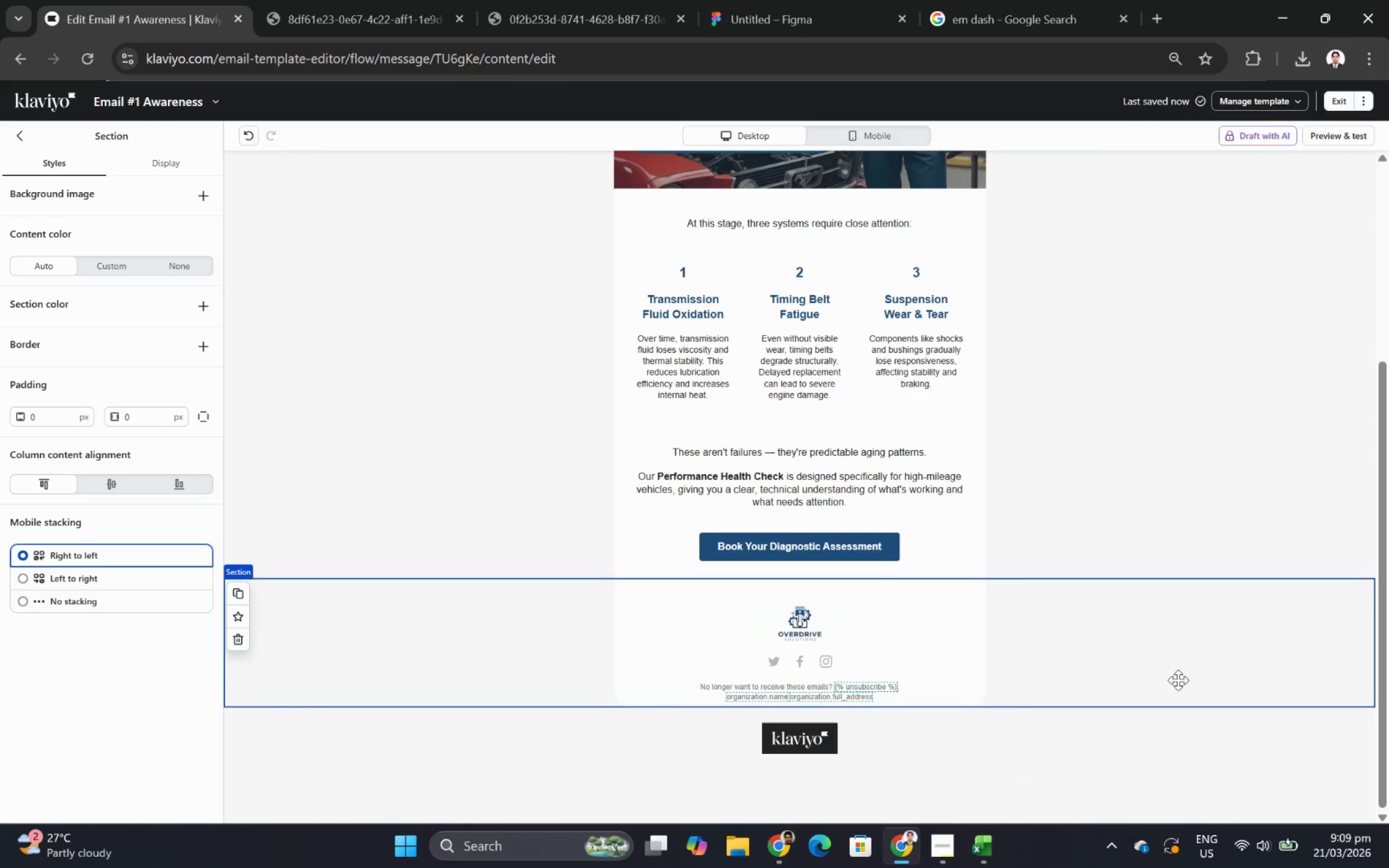 
scroll: coordinate [1183, 681], scroll_direction: up, amount: 3.0
 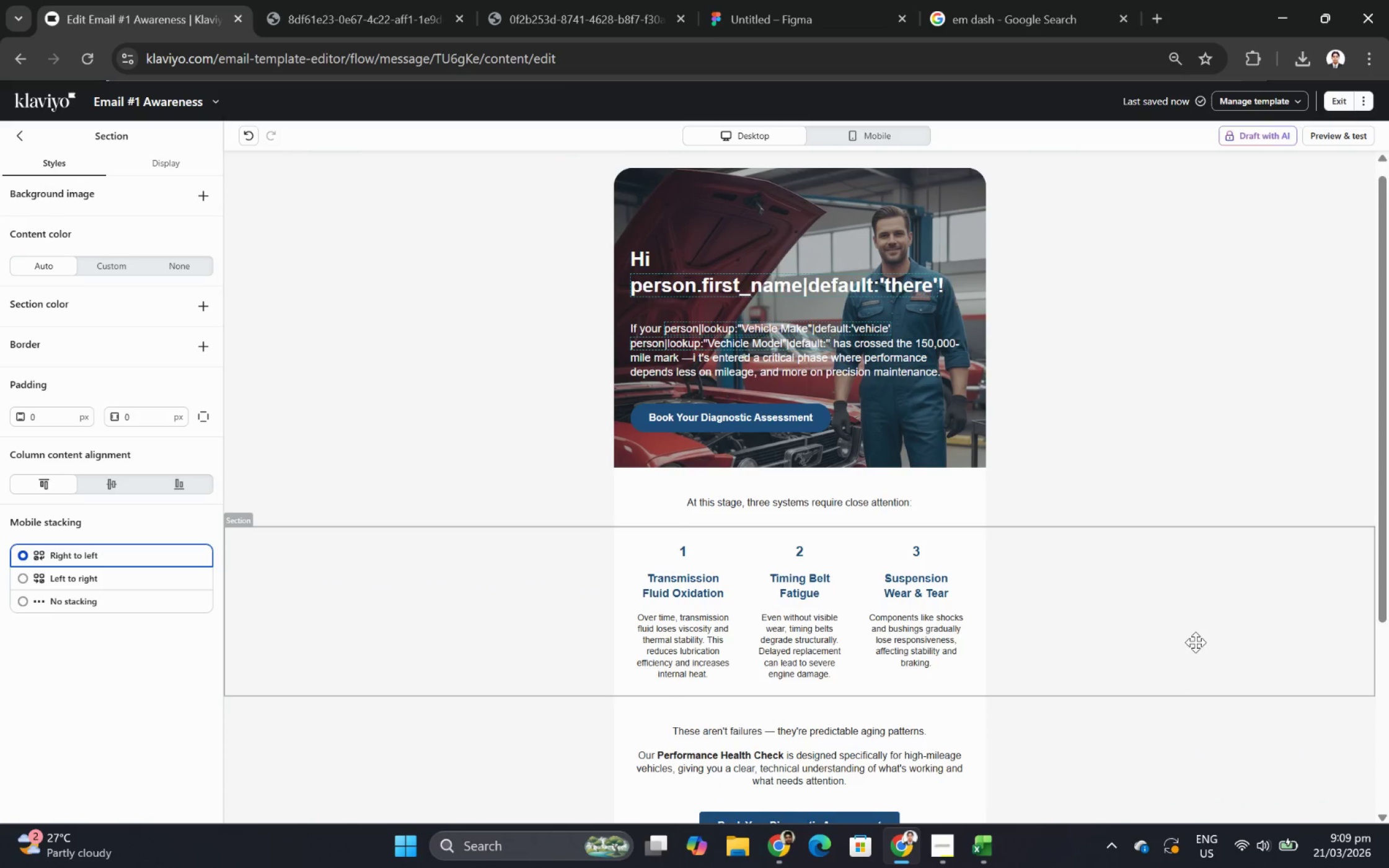 
scroll: coordinate [1195, 644], scroll_direction: down, amount: 3.0
 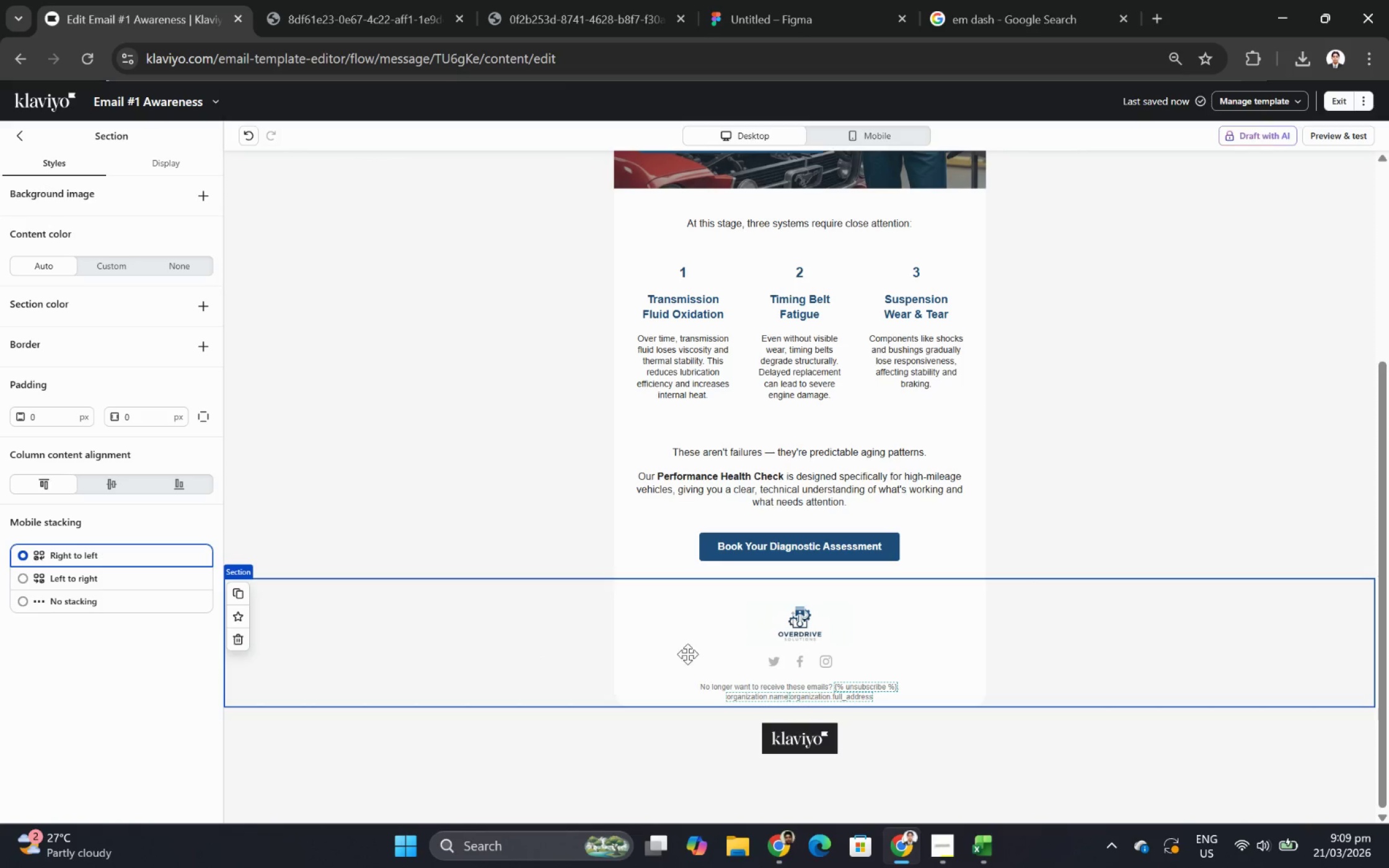 
scroll: coordinate [1163, 573], scroll_direction: up, amount: 4.0
 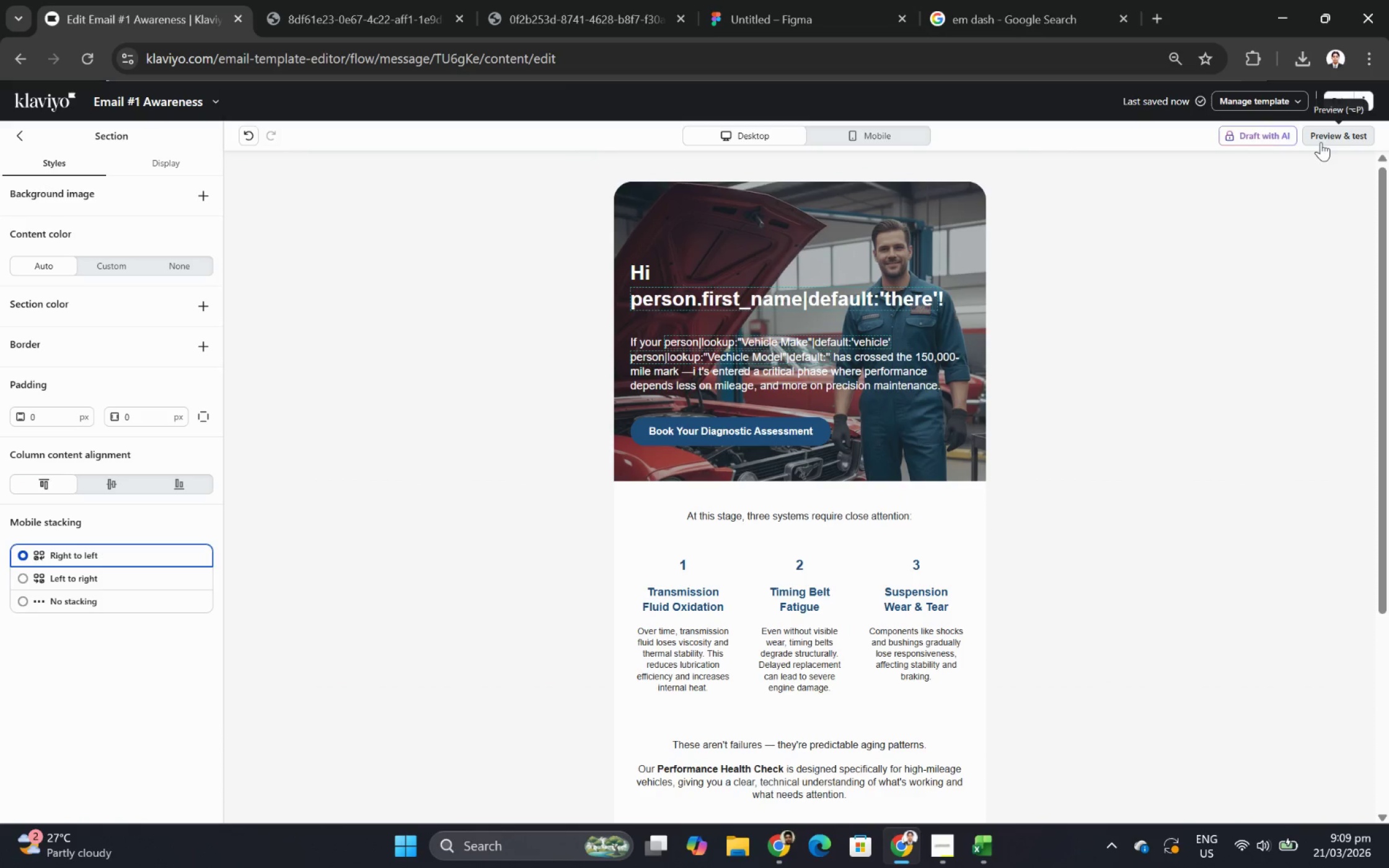 
left_click([1322, 138])
 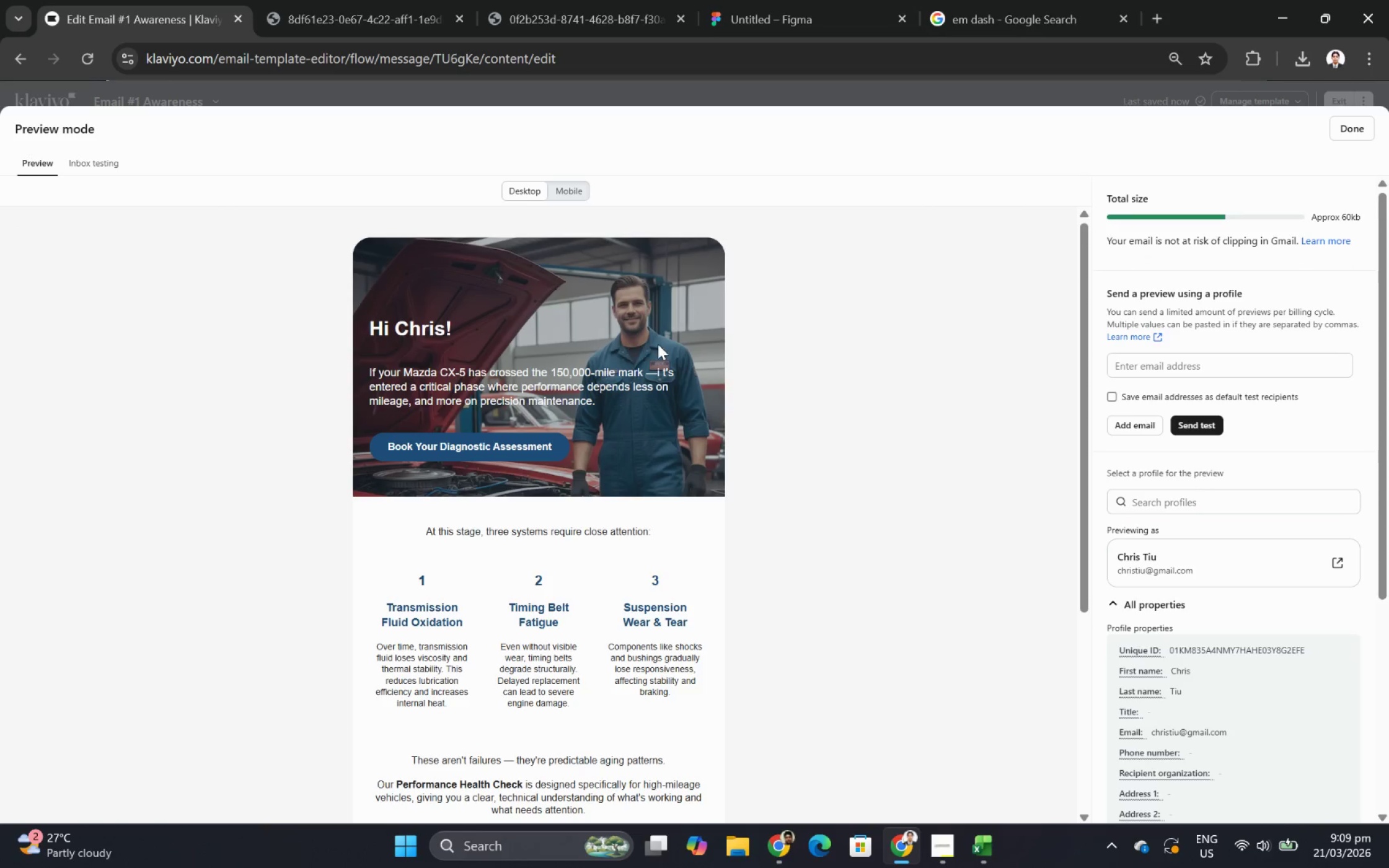 
scroll: coordinate [906, 455], scroll_direction: down, amount: 1.0
 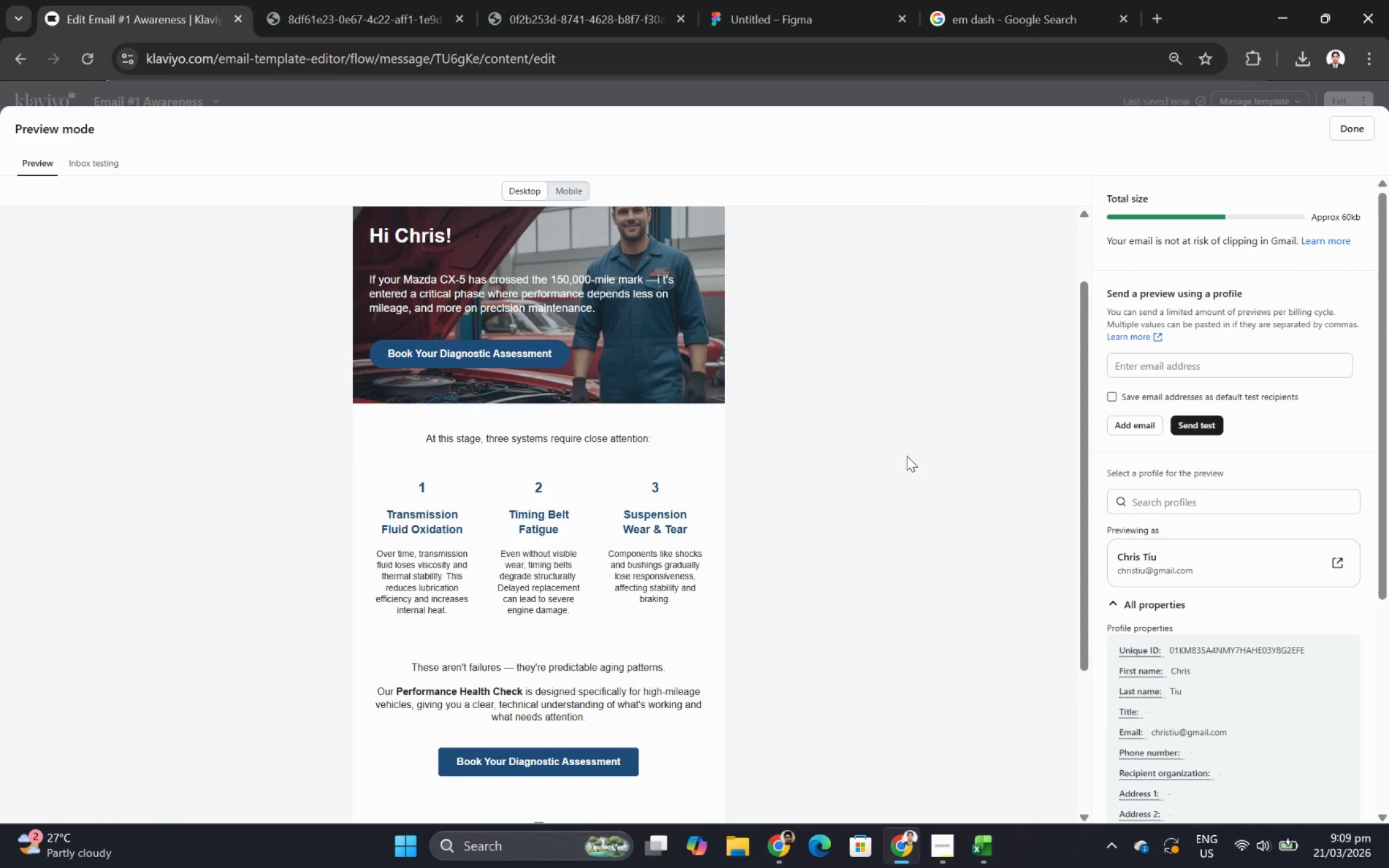 
scroll: coordinate [906, 455], scroll_direction: none, amount: 0.0
 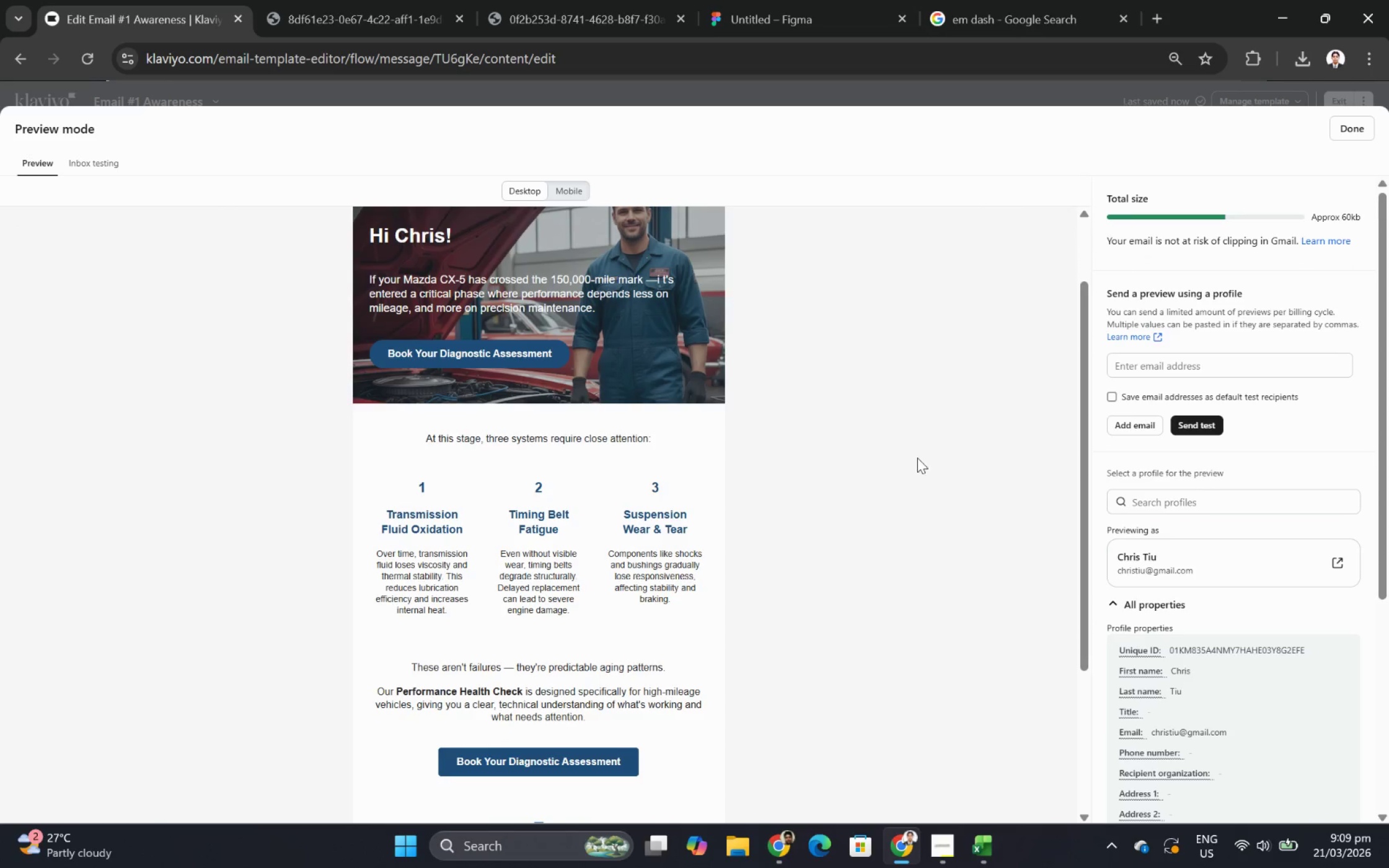 
scroll: coordinate [919, 458], scroll_direction: up, amount: 2.0
 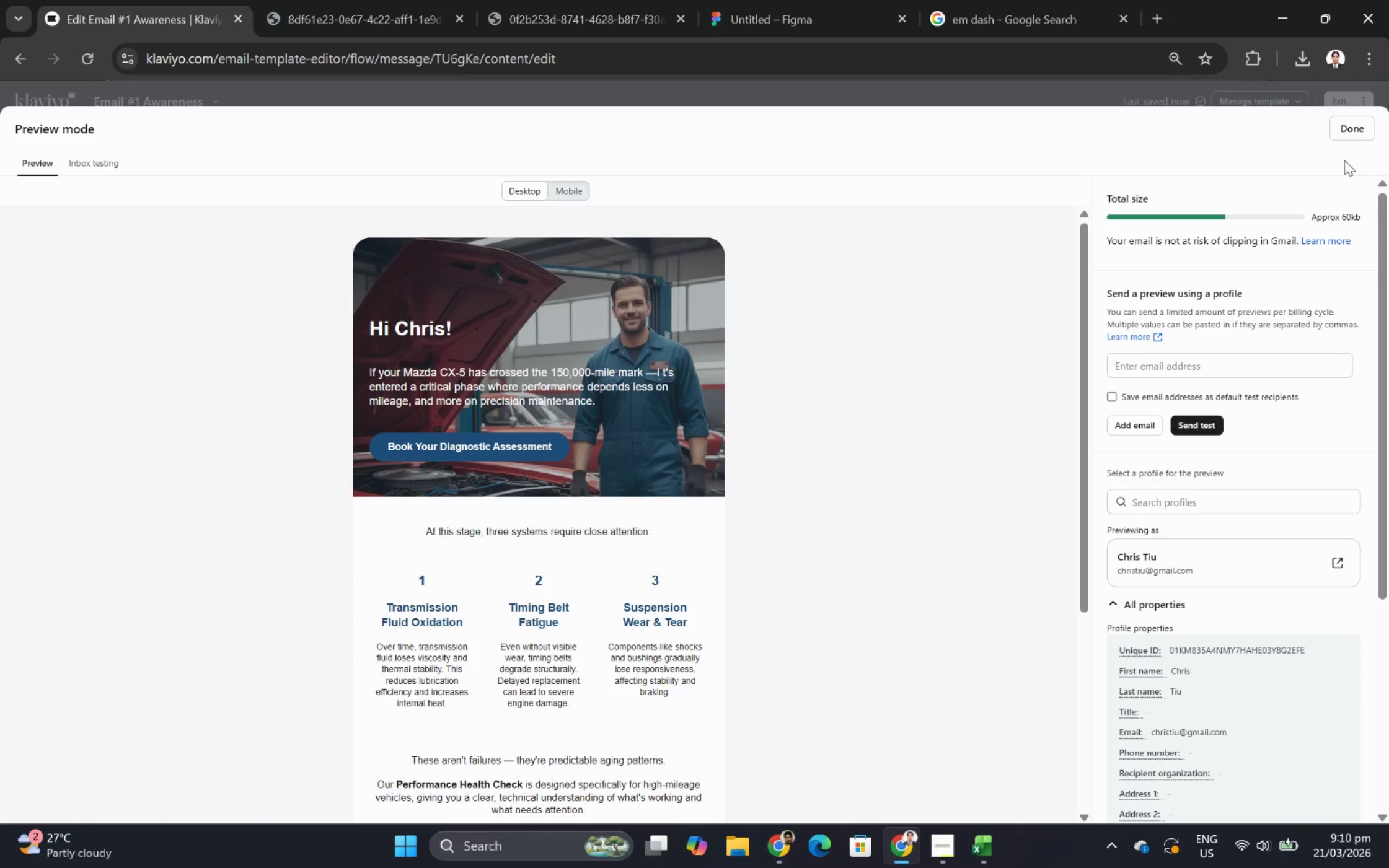 
wait(6.03)
 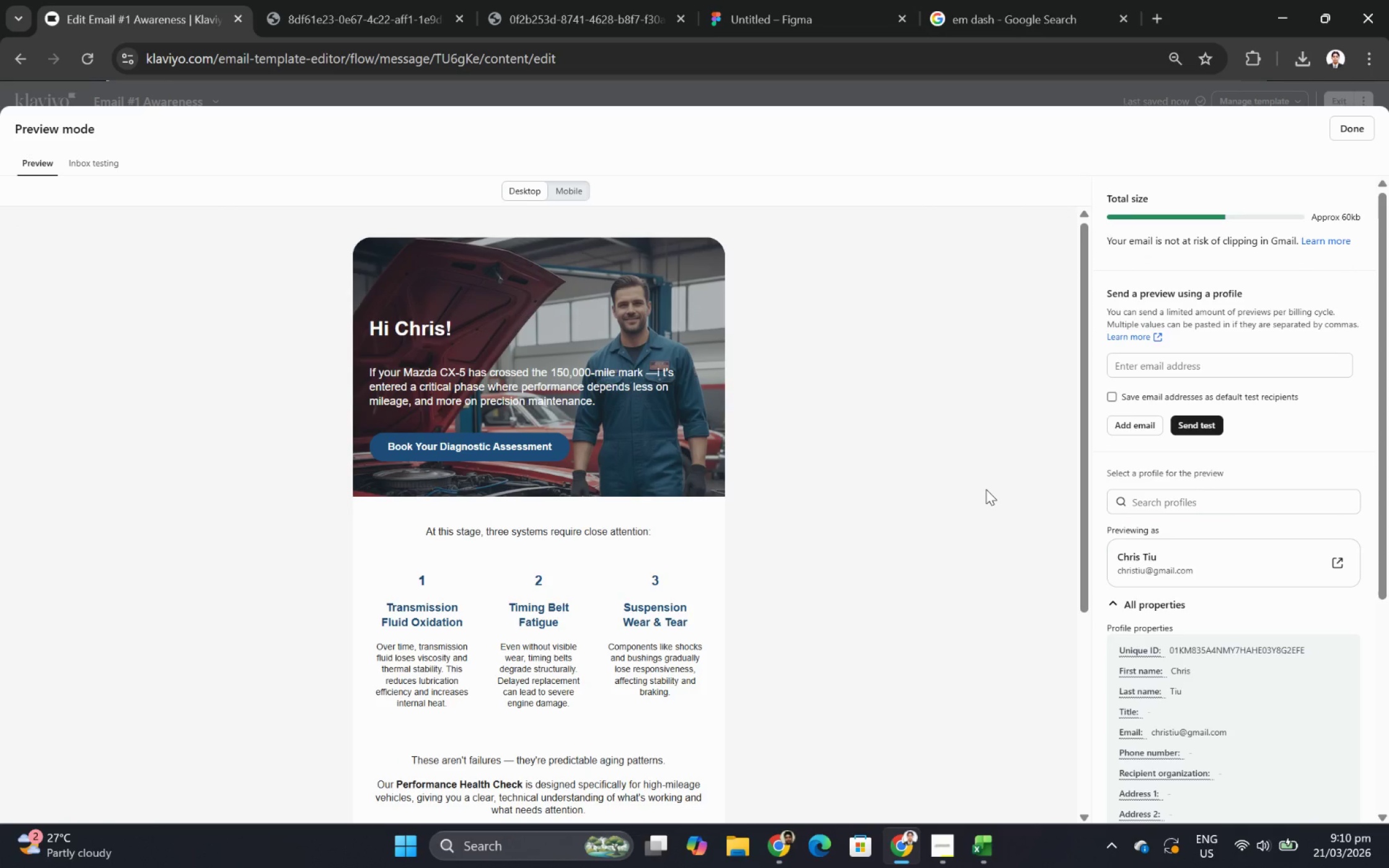 
left_click([1354, 134])
 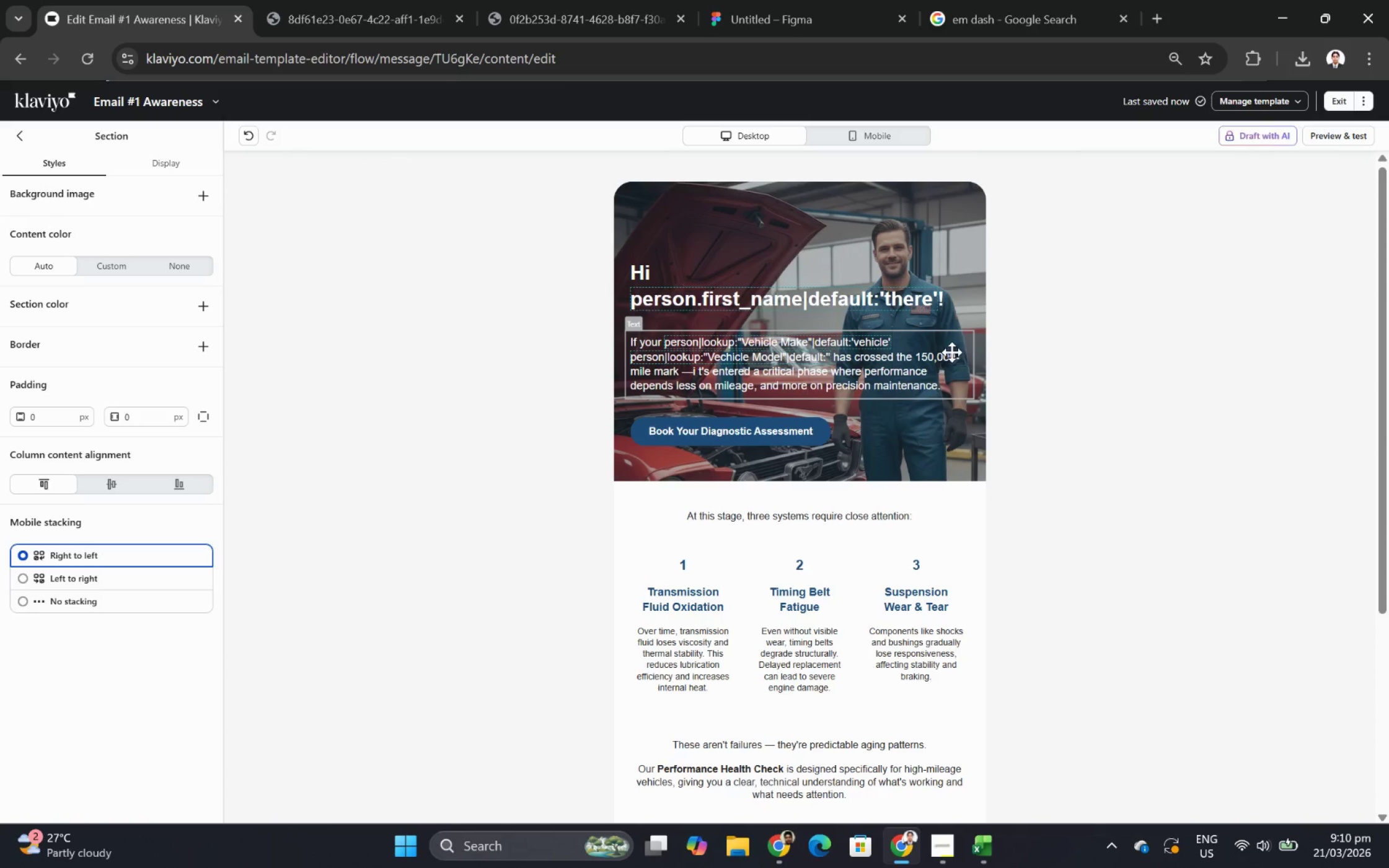 
left_click([945, 365])
 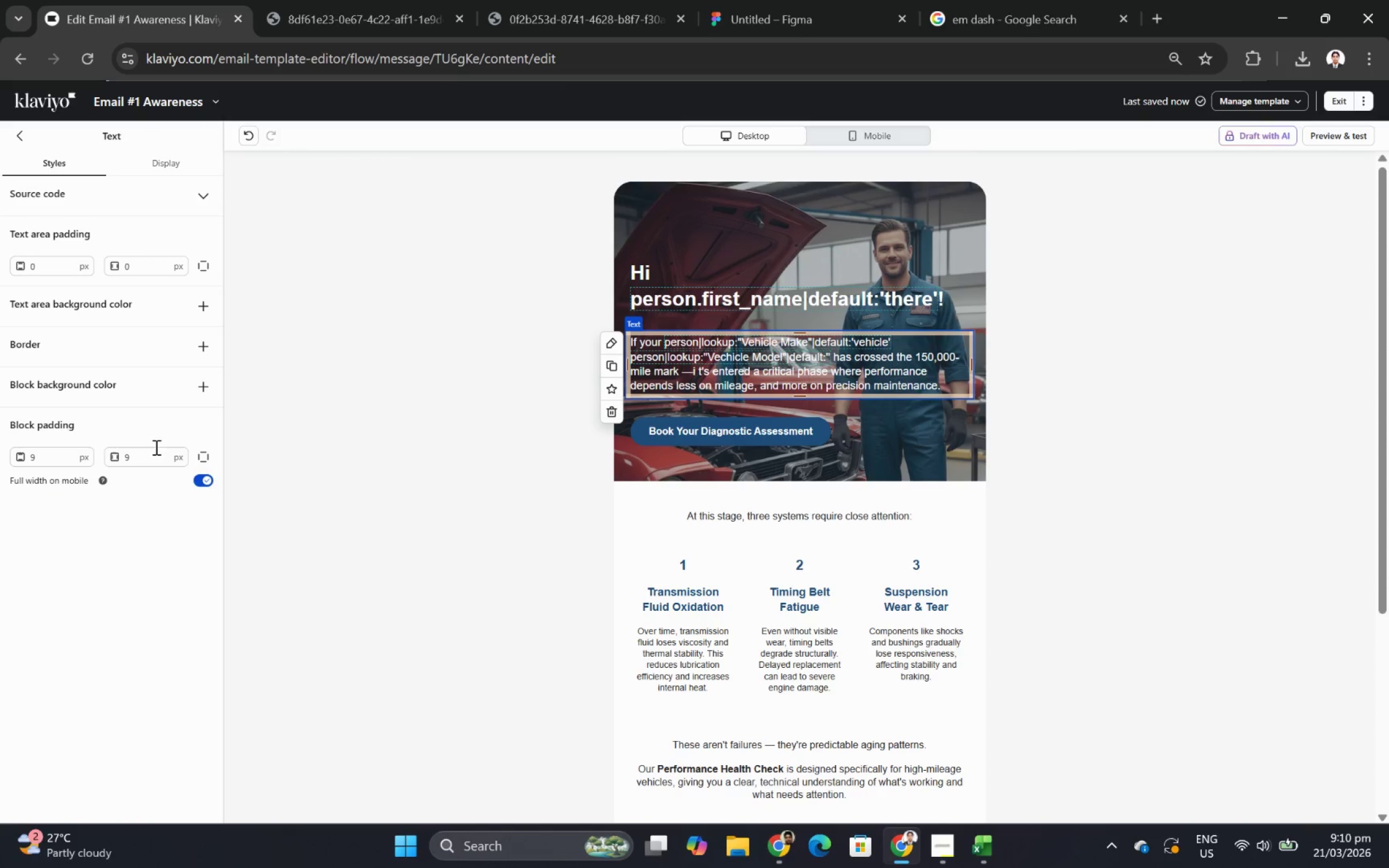 
double_click([149, 458])
 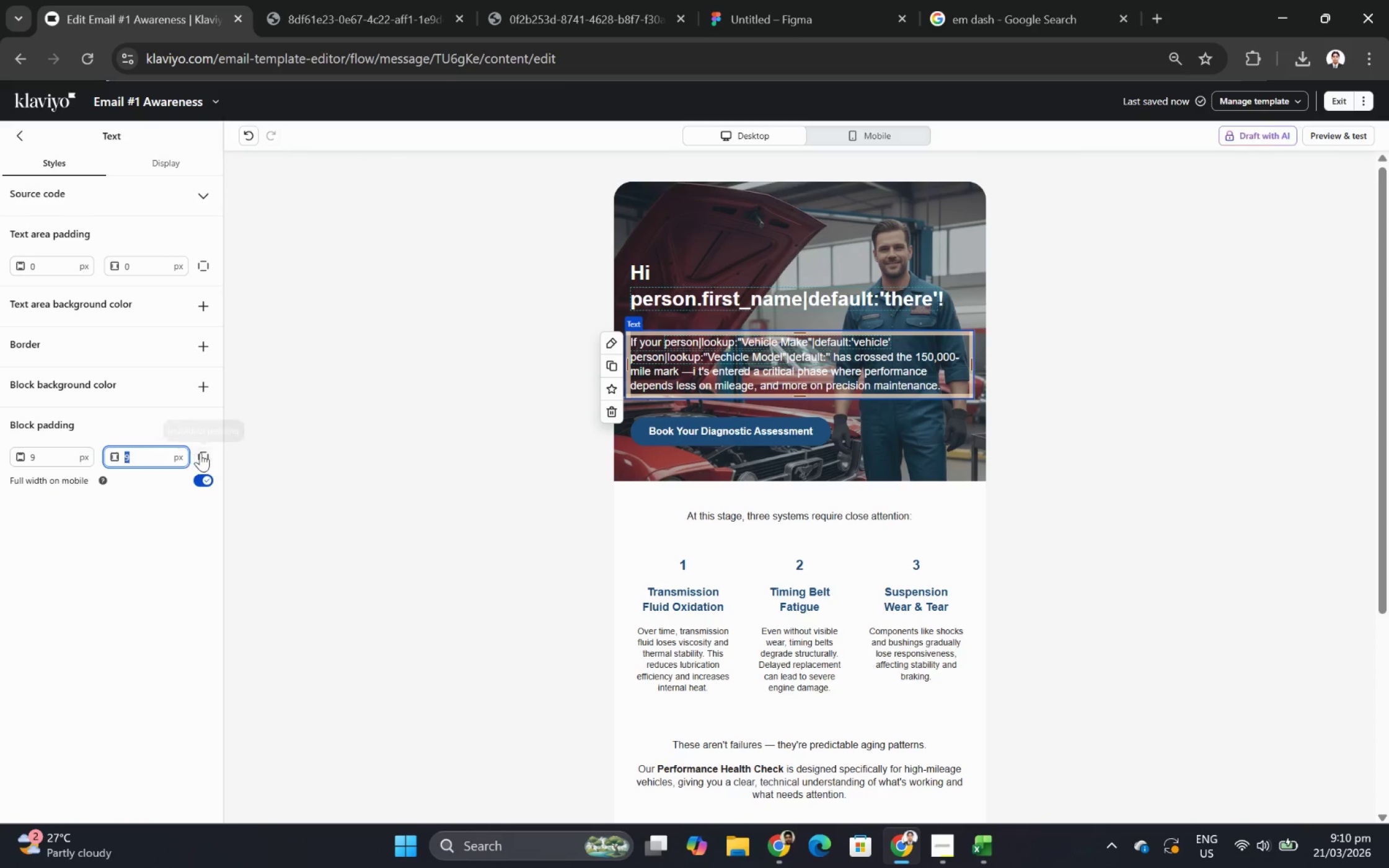 
left_click([201, 452])
 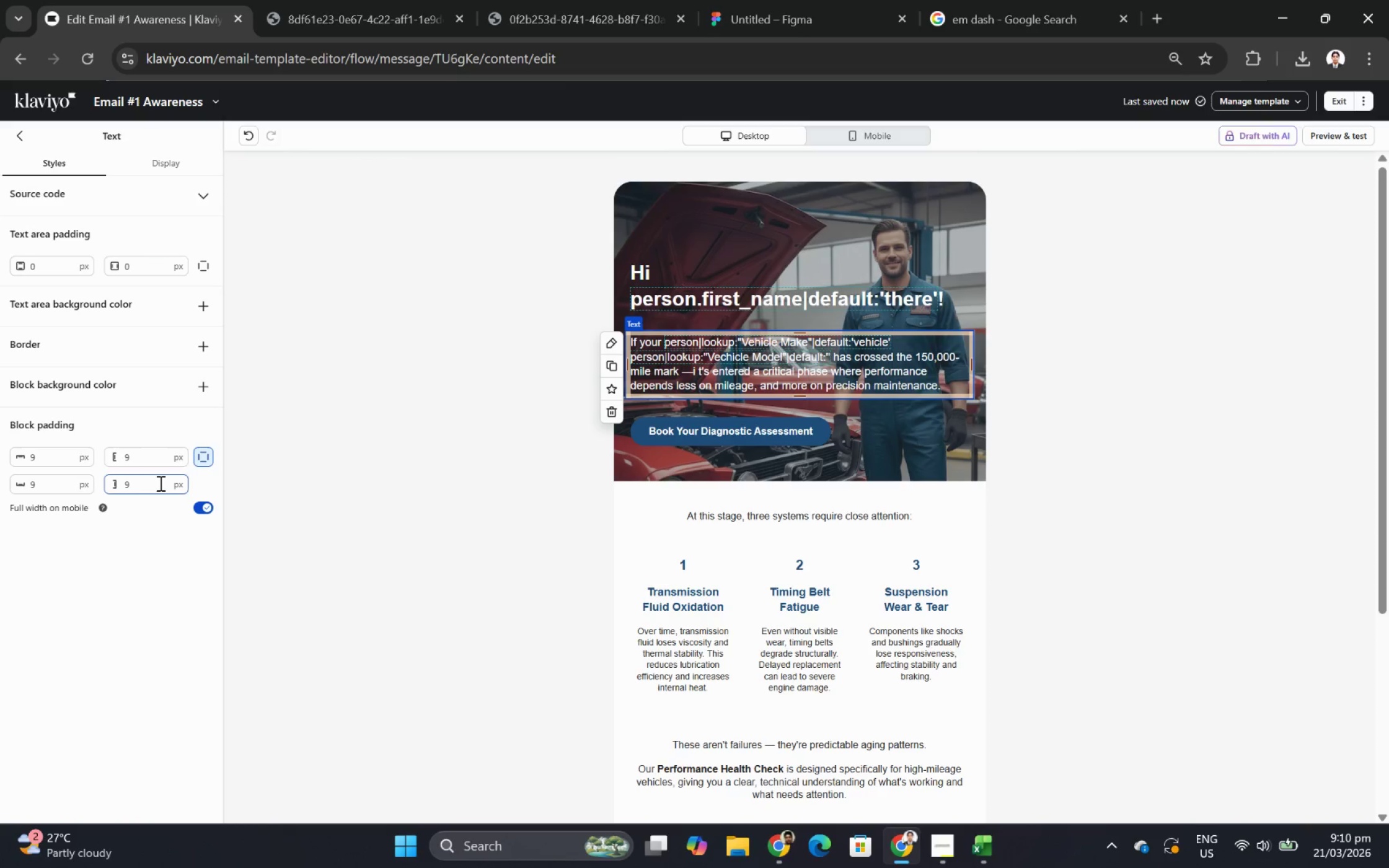 
double_click([159, 483])
 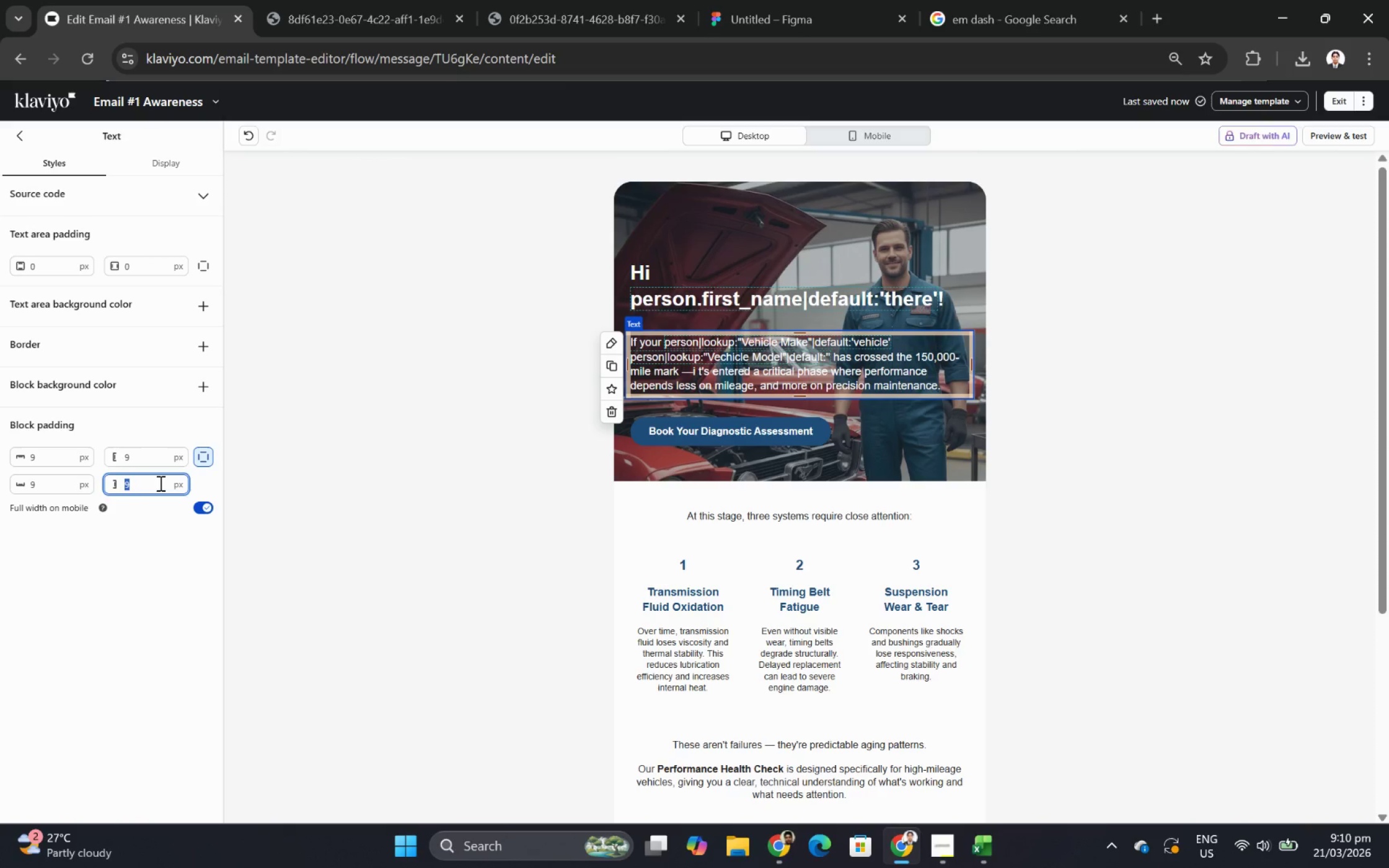 
key(Numpad1)
 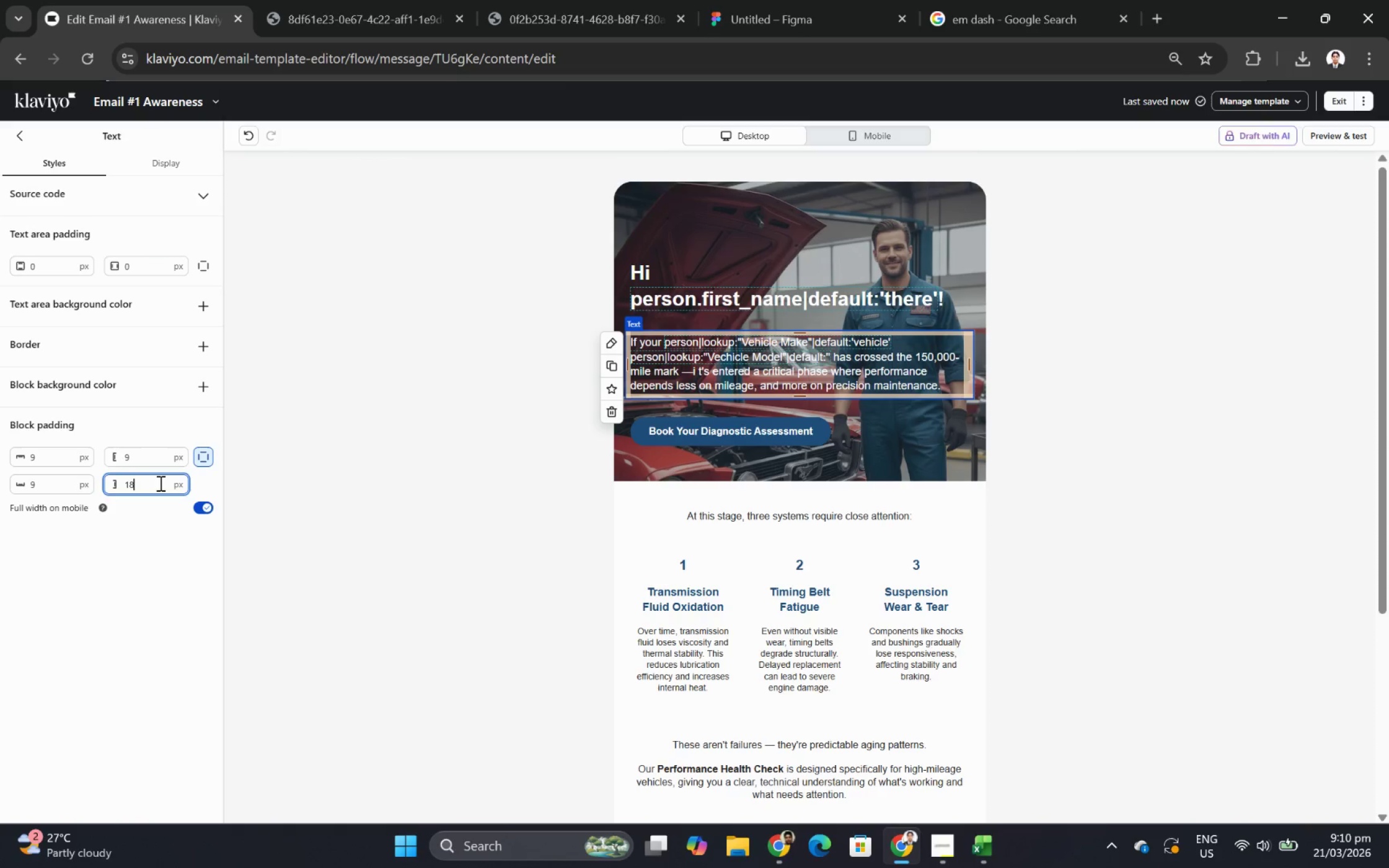 
key(Numpad8)
 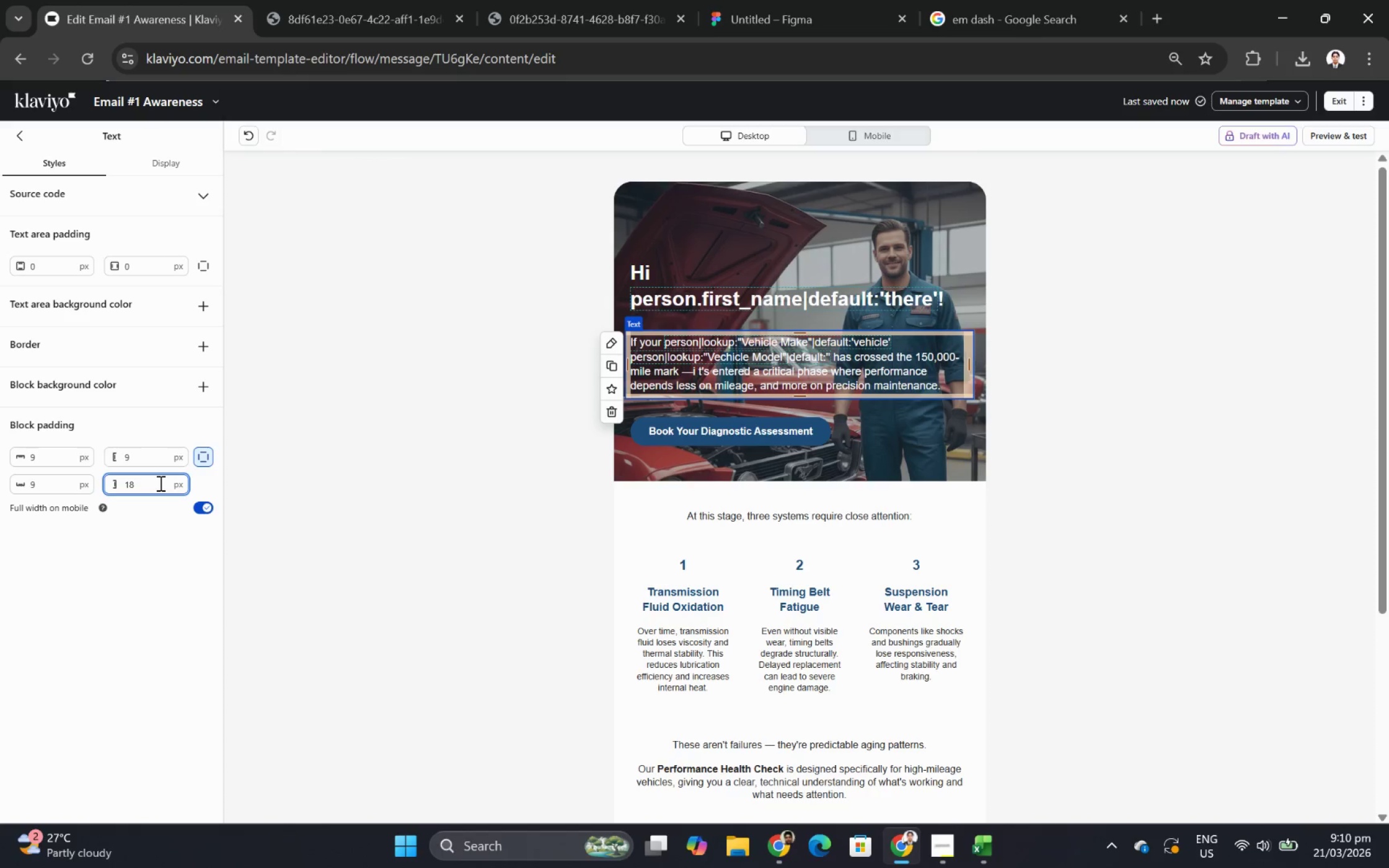 
key(Backspace)
 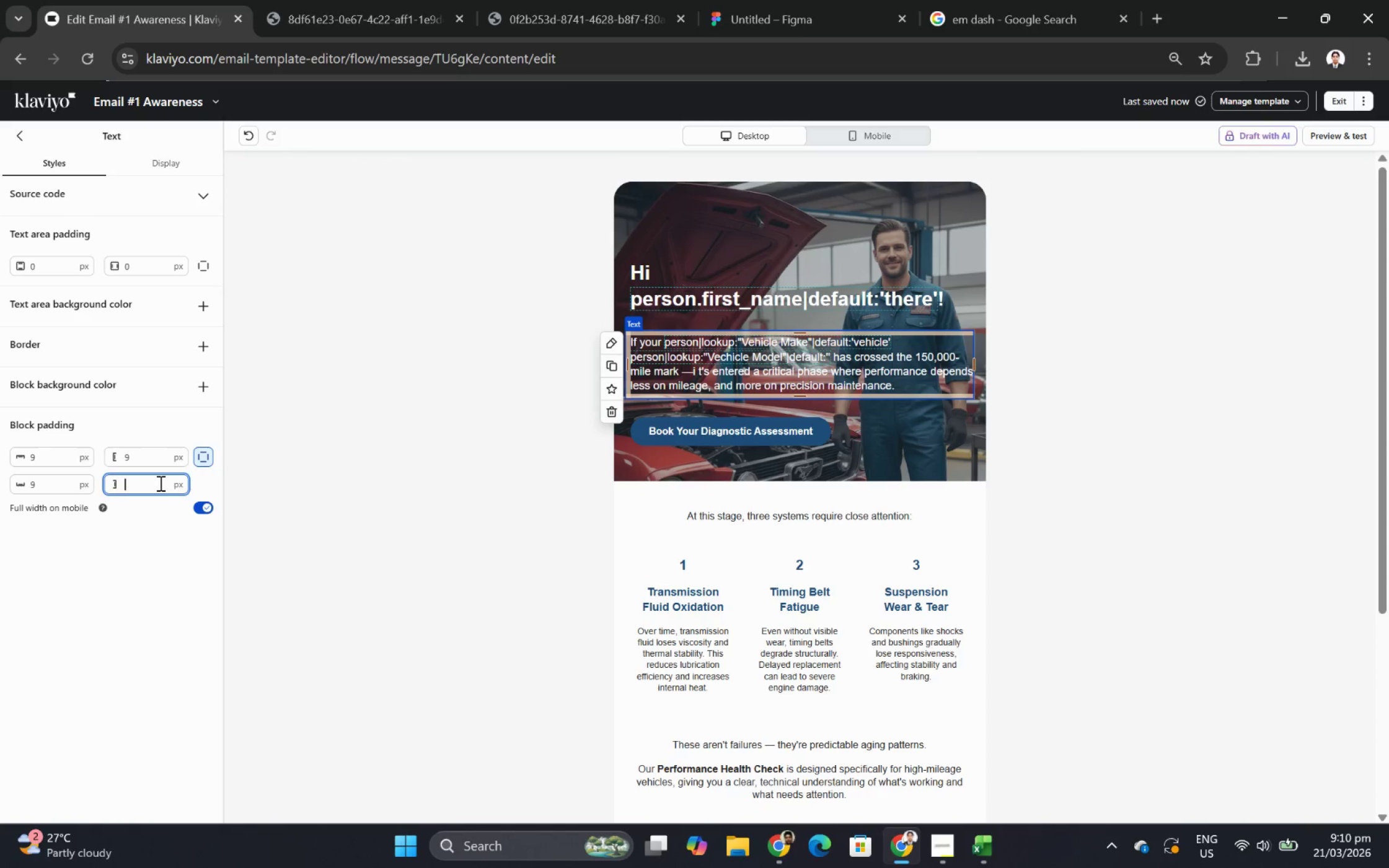 
key(Backspace)
 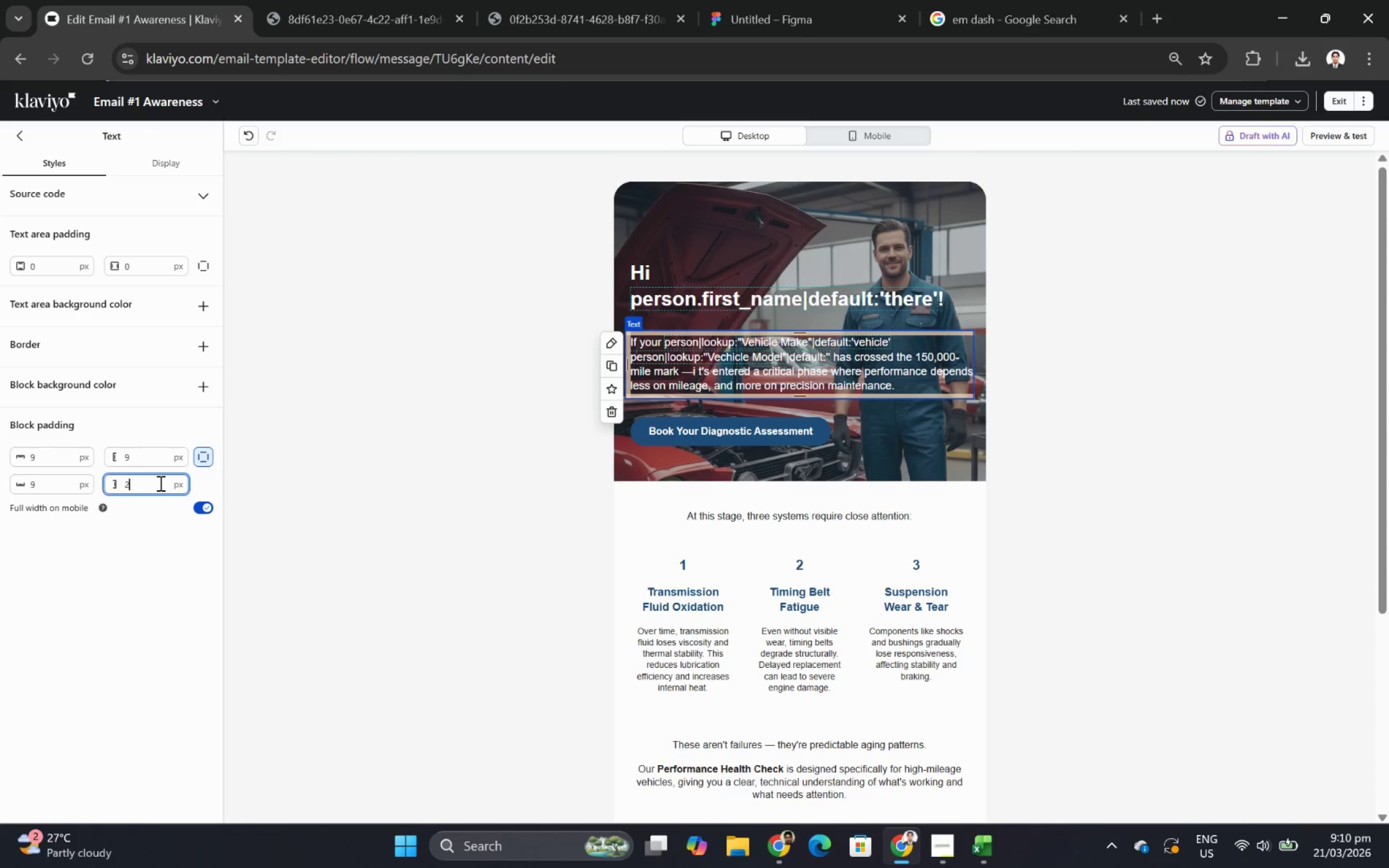 
key(Numpad2)
 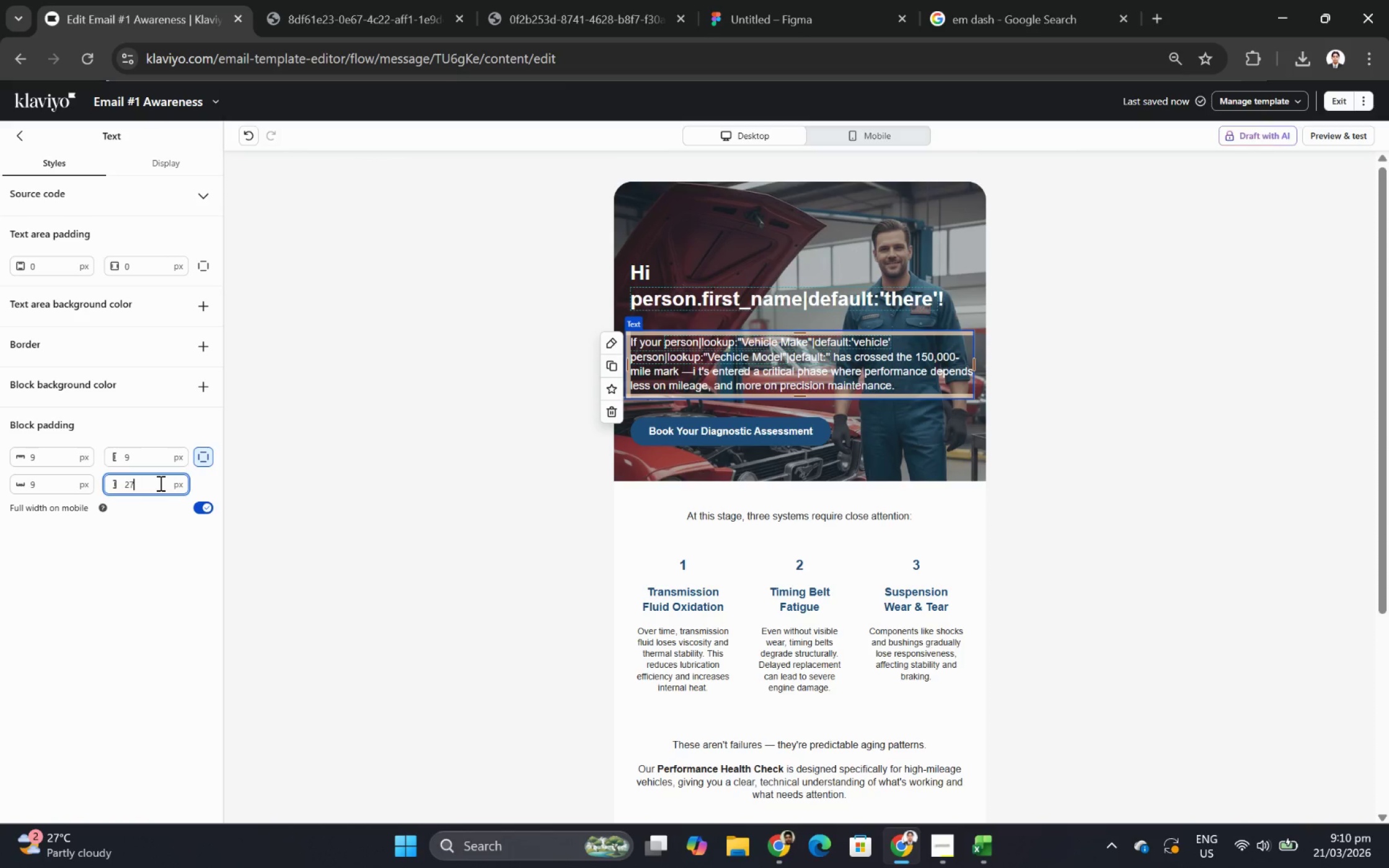 
key(Numpad7)
 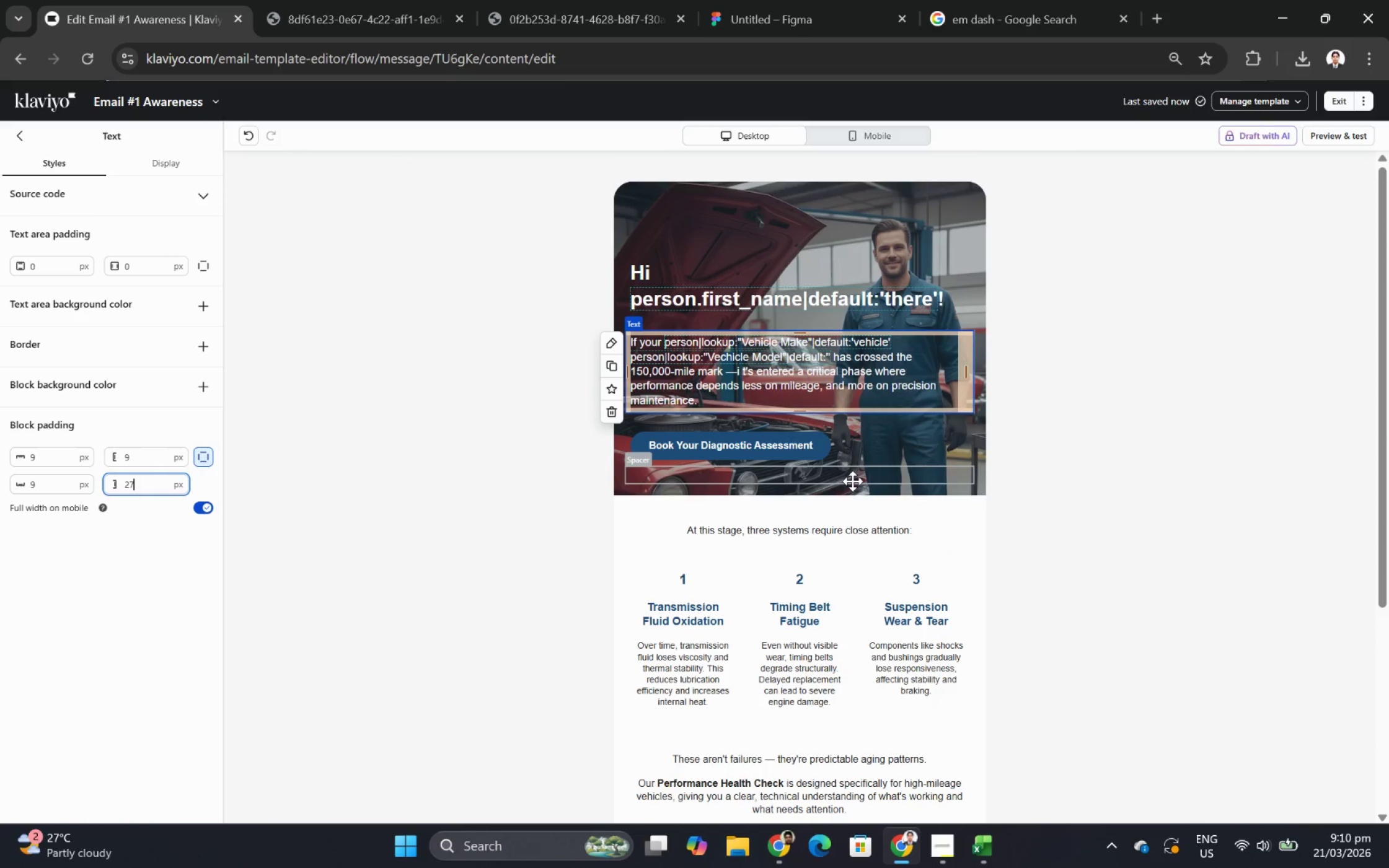 
left_click([1119, 431])
 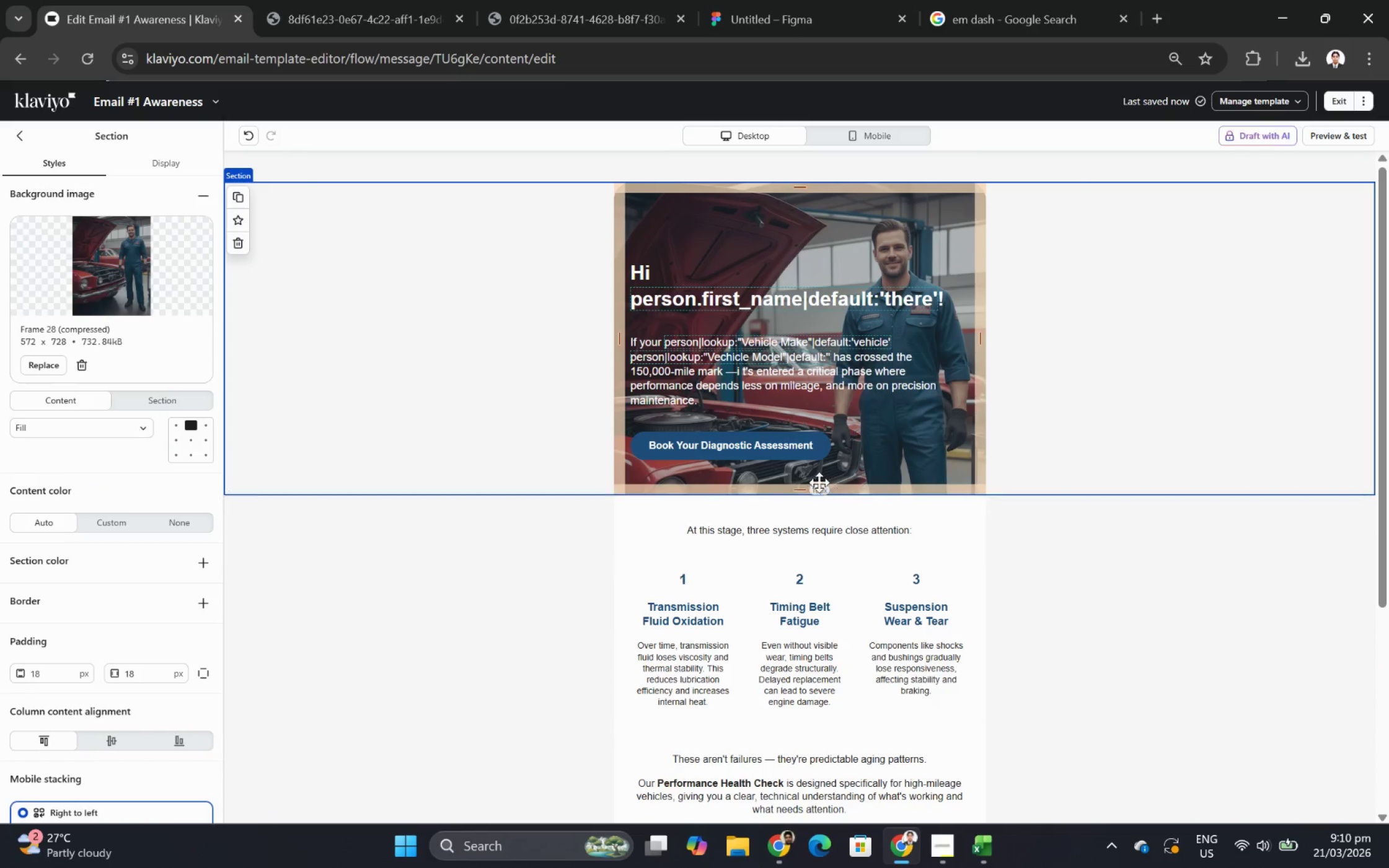 
left_click([813, 449])
 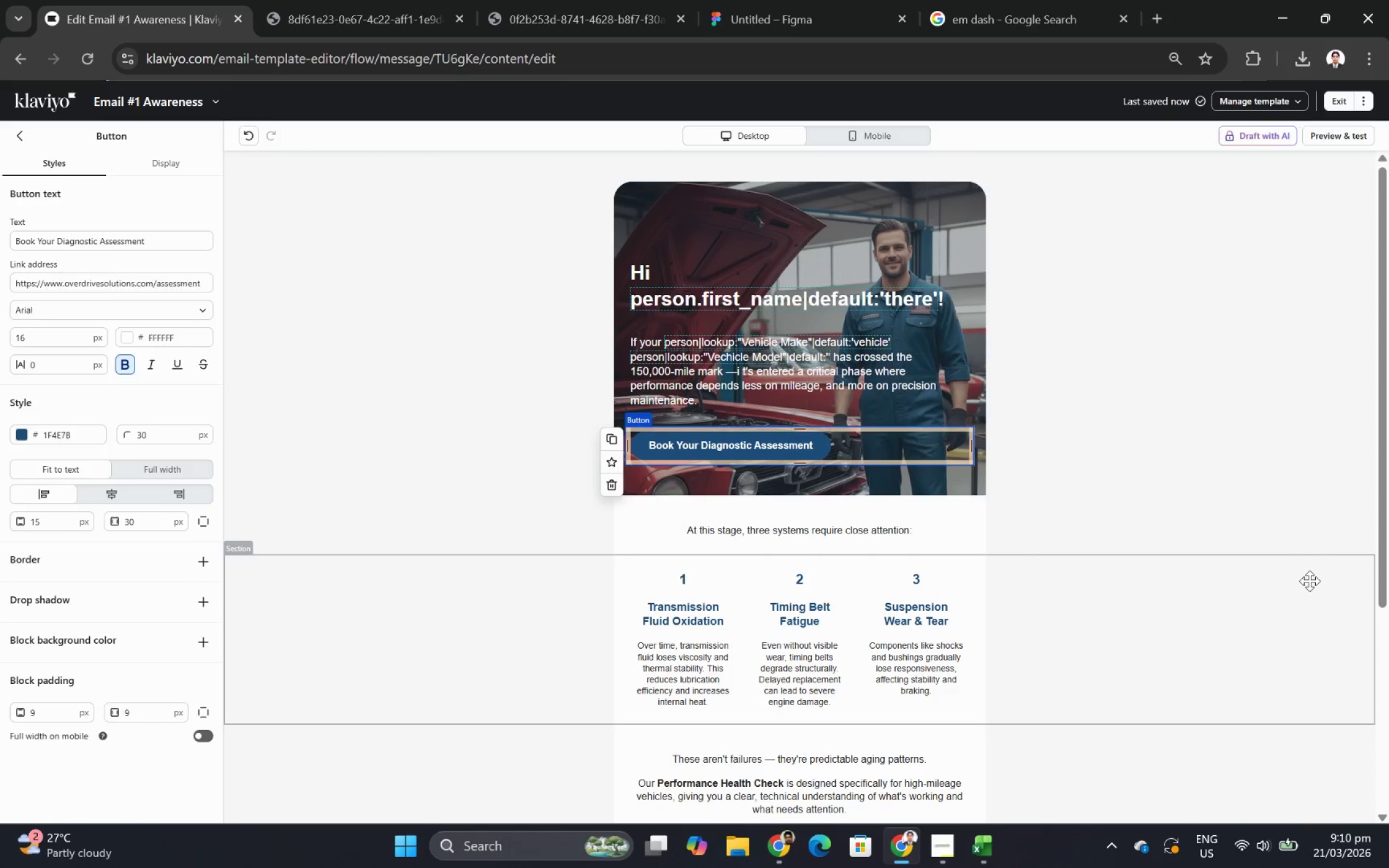 
wait(6.3)
 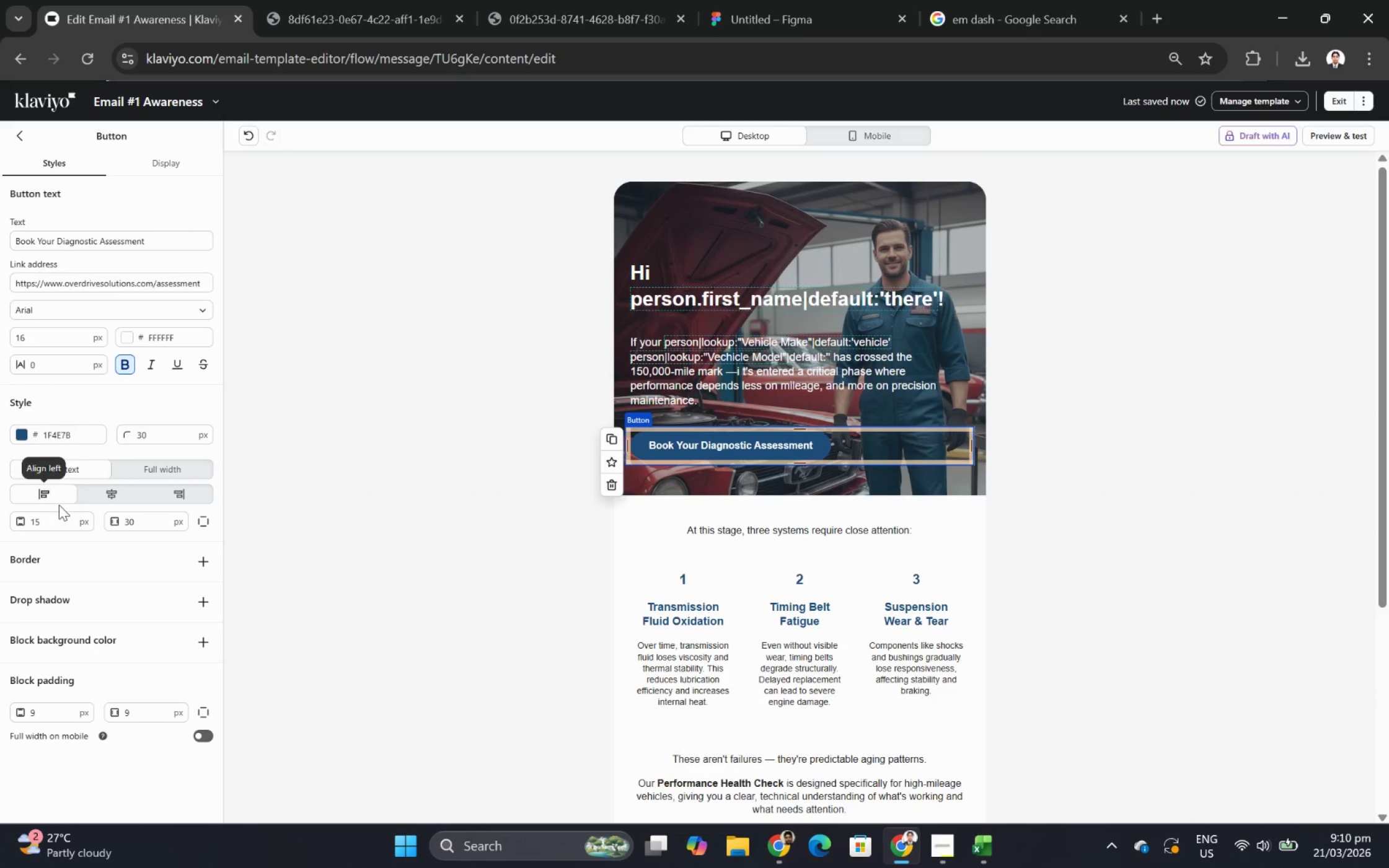 
left_click([1334, 136])
 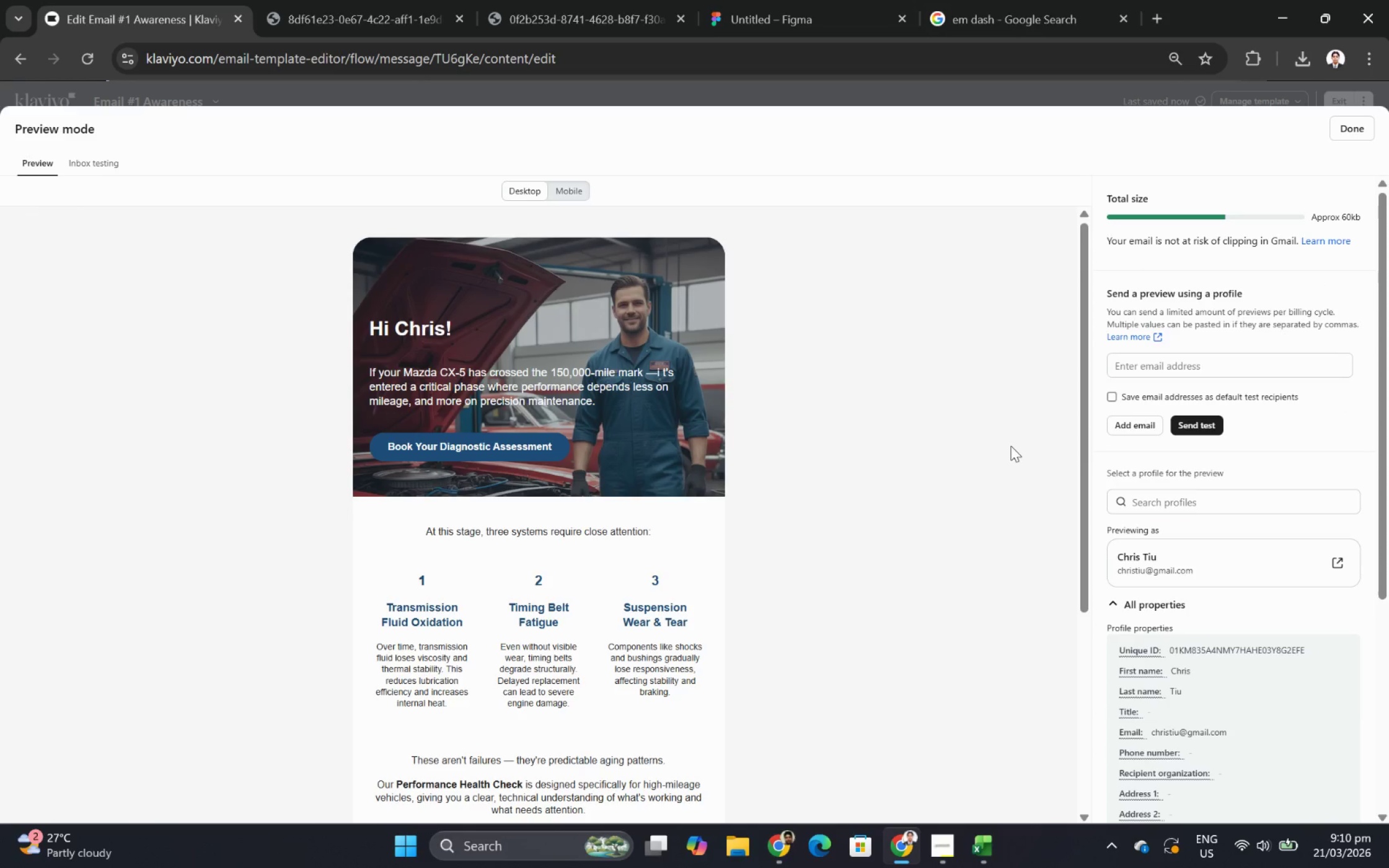 
wait(8.88)
 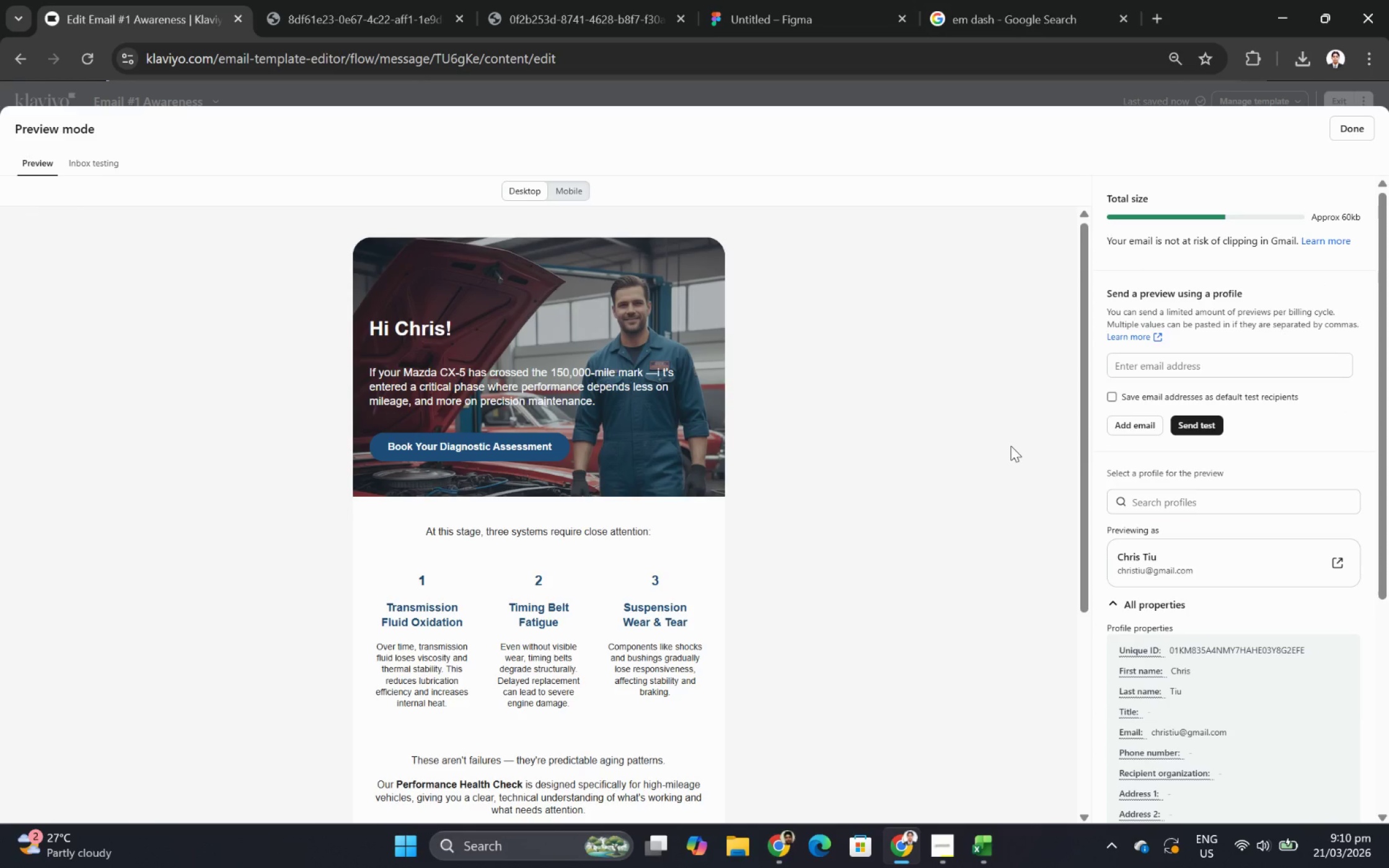 
left_click([1339, 135])
 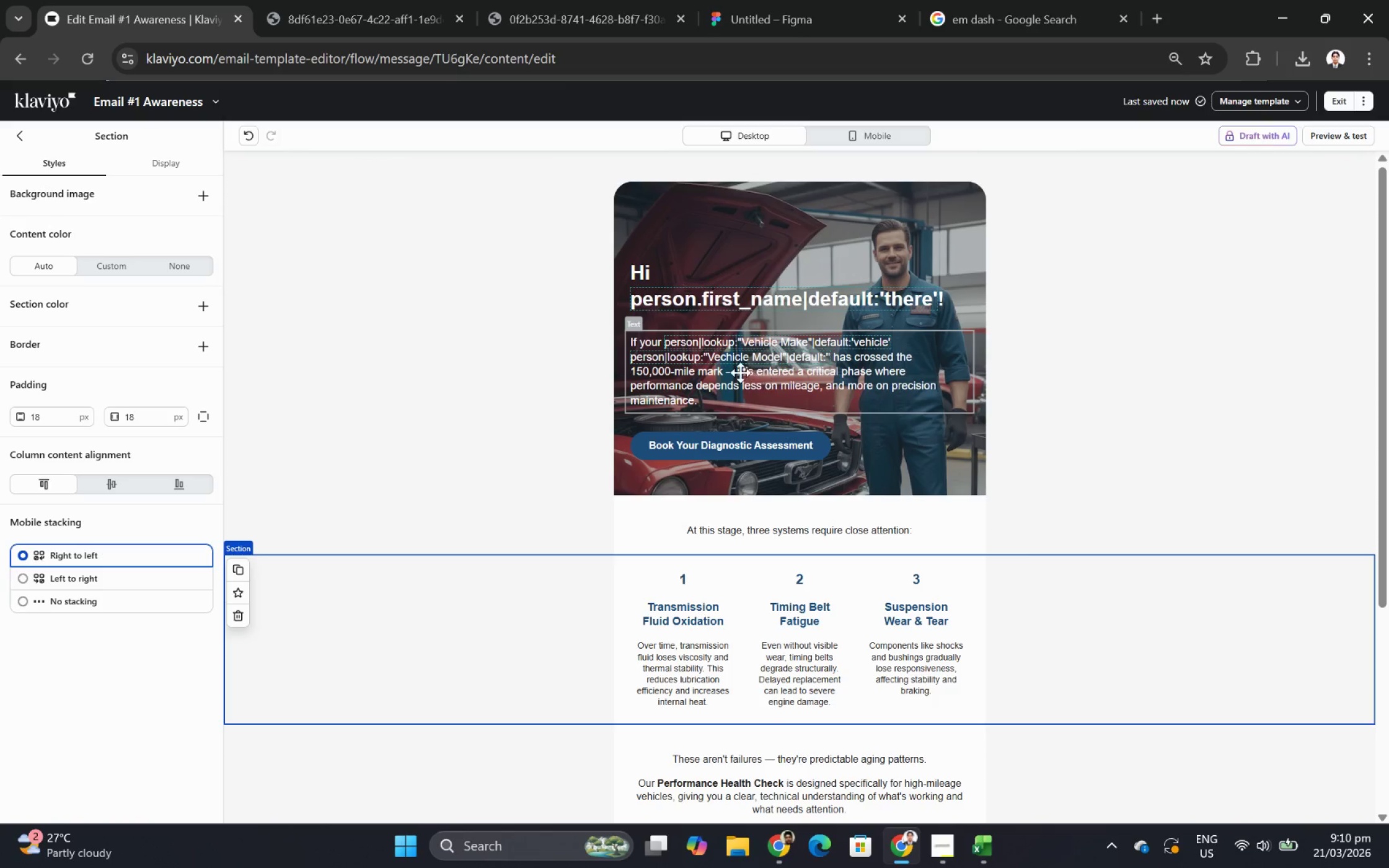 
double_click([740, 372])
 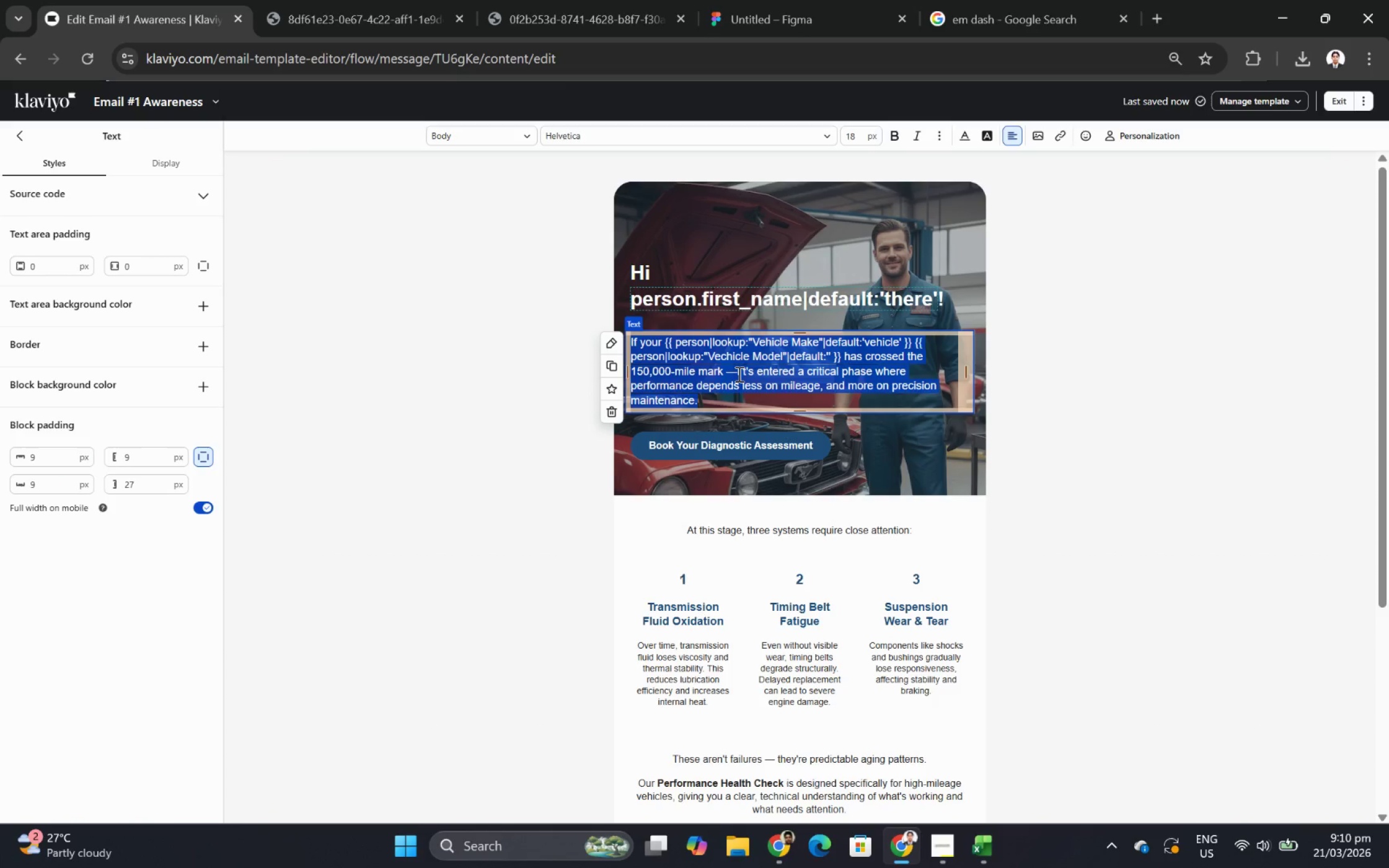 
left_click([737, 374])
 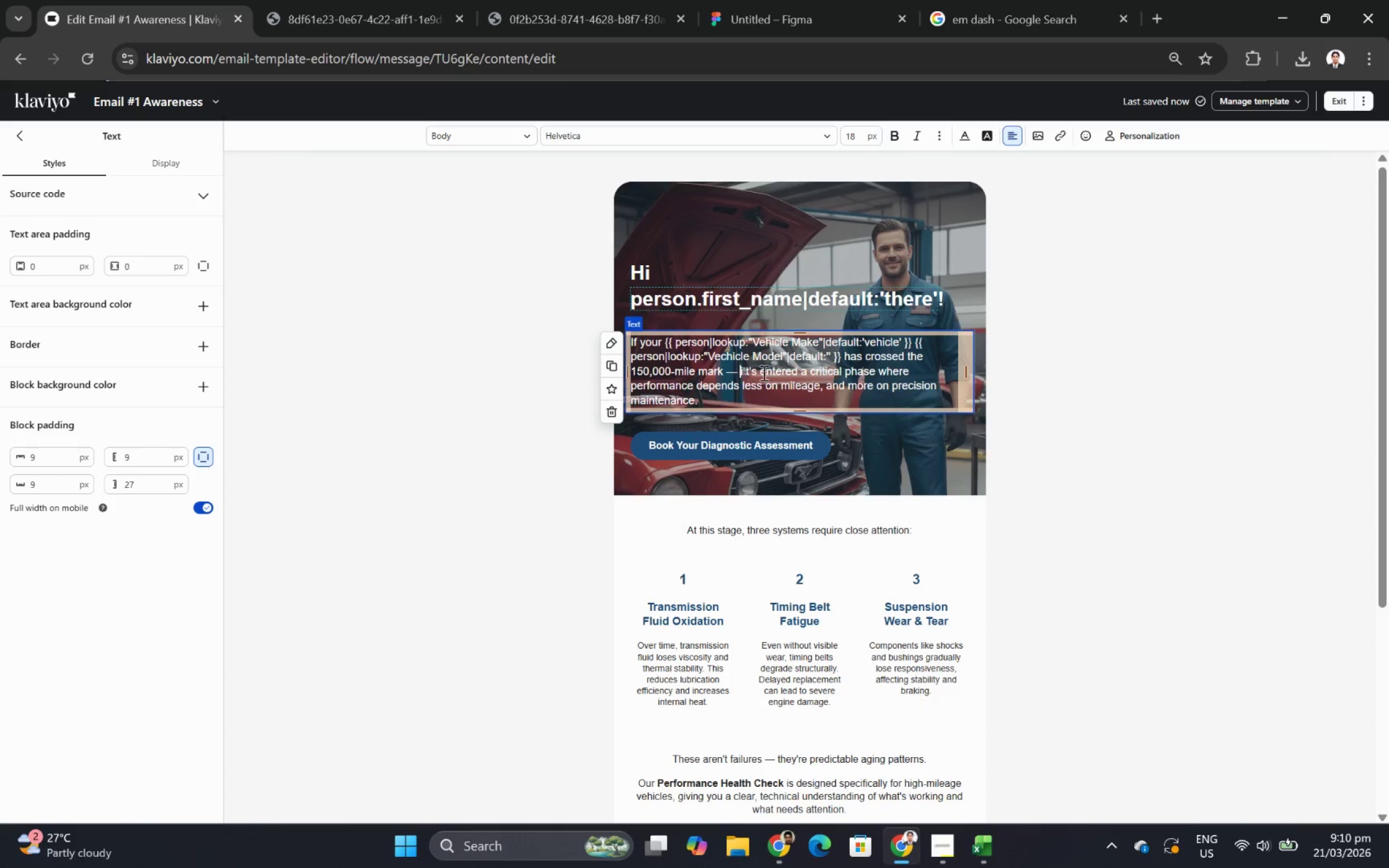 
key(Space)
 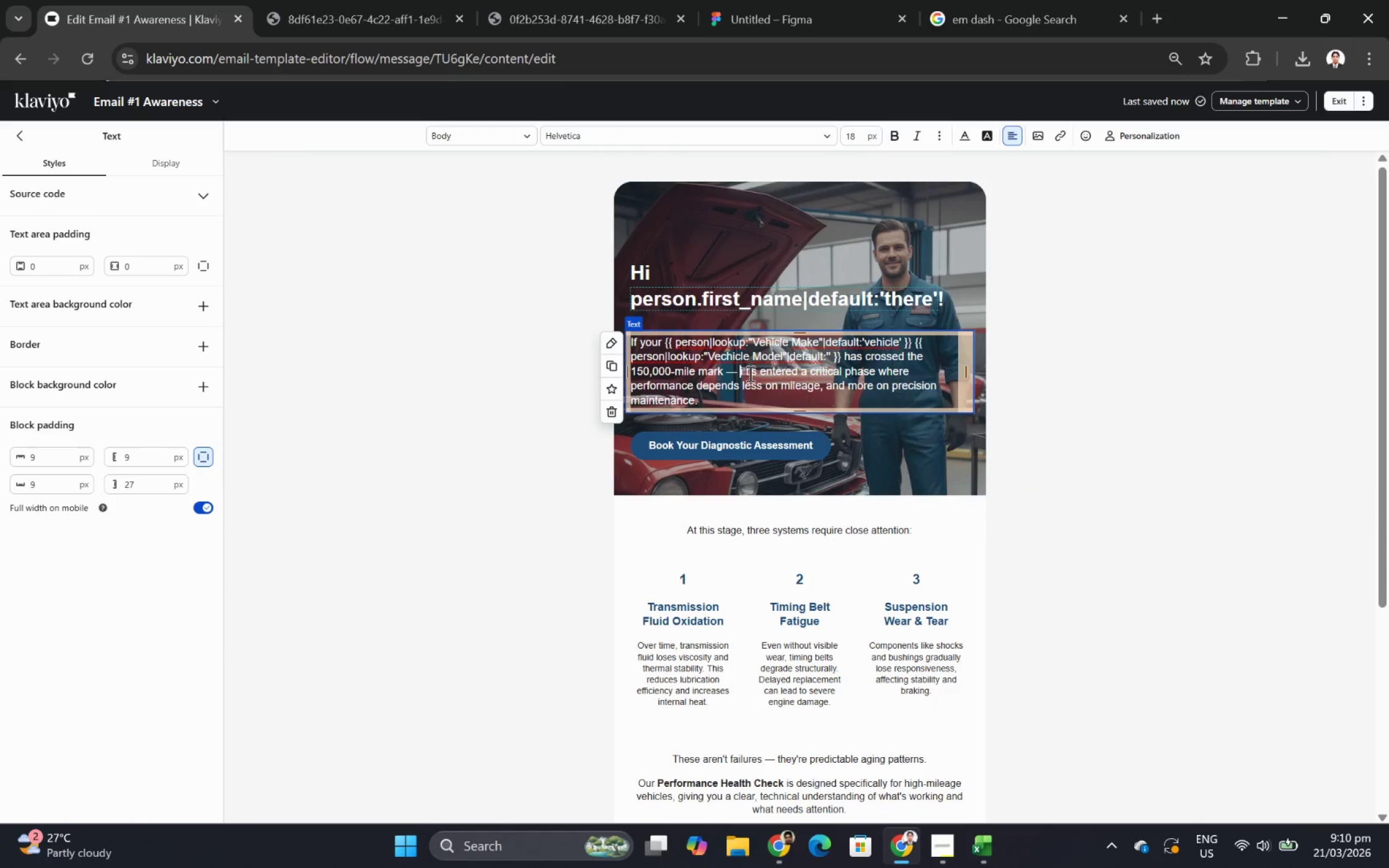 
left_click([747, 373])
 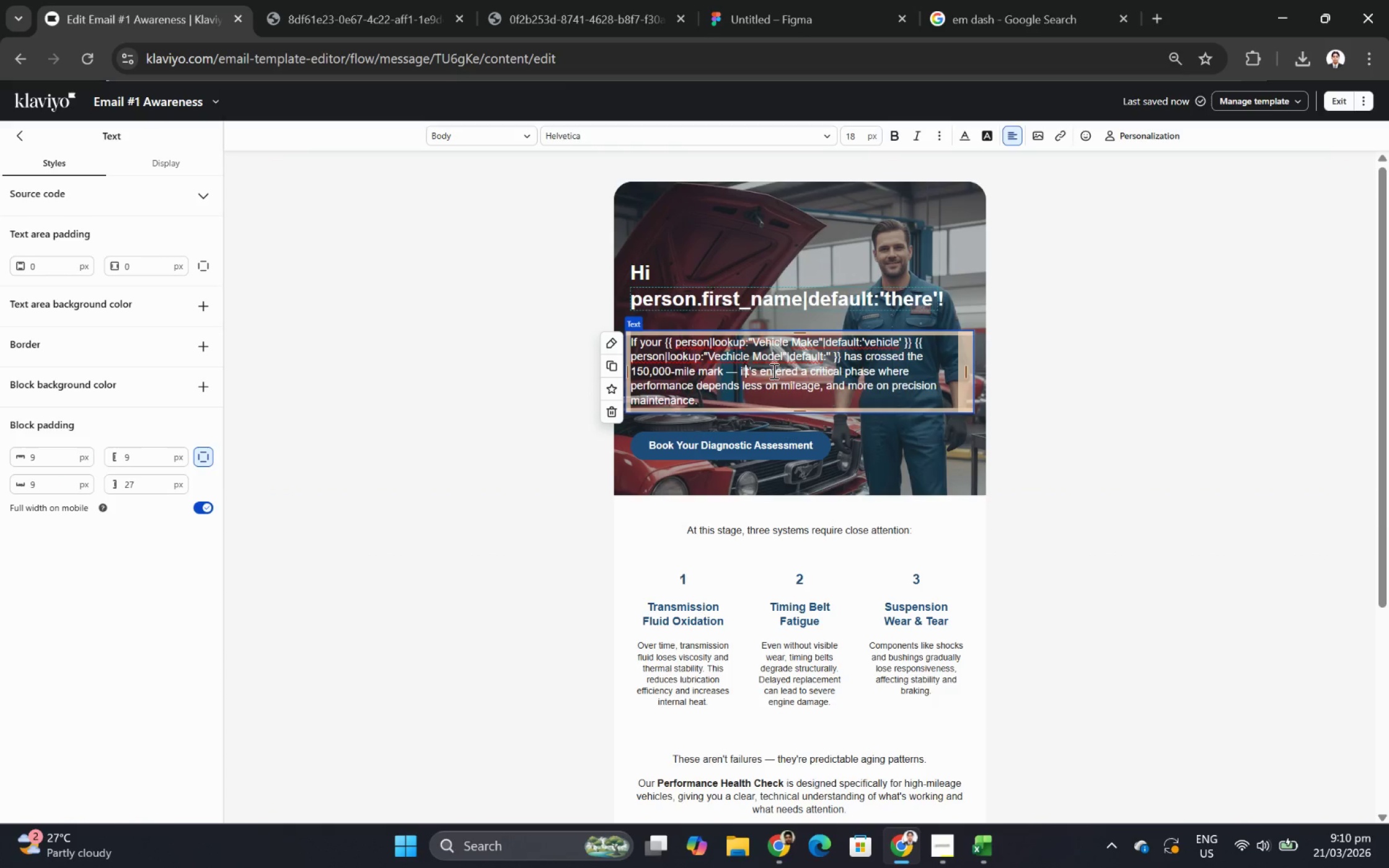 
key(Backspace)
 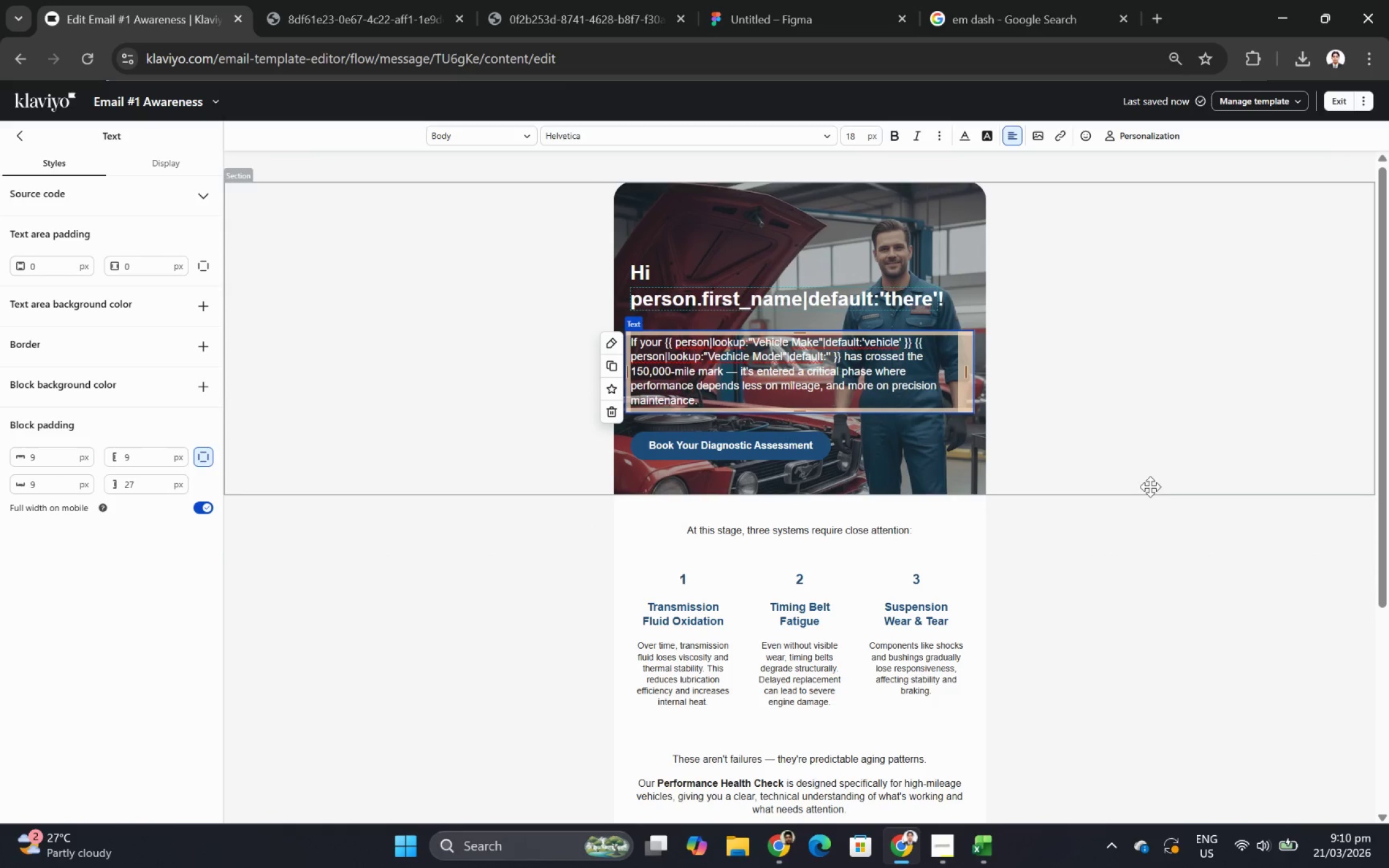 
left_click([1150, 496])
 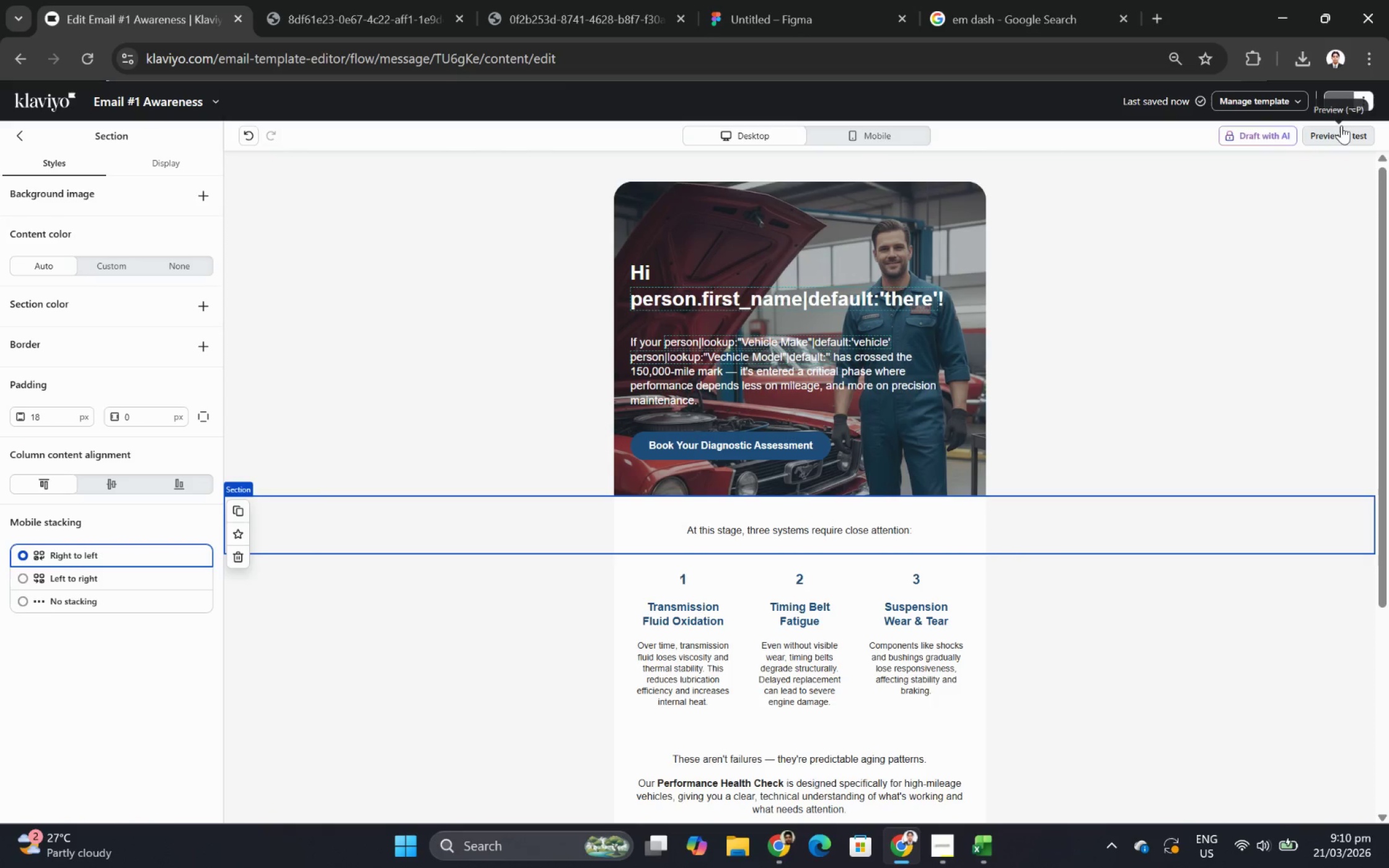 
left_click([1345, 139])
 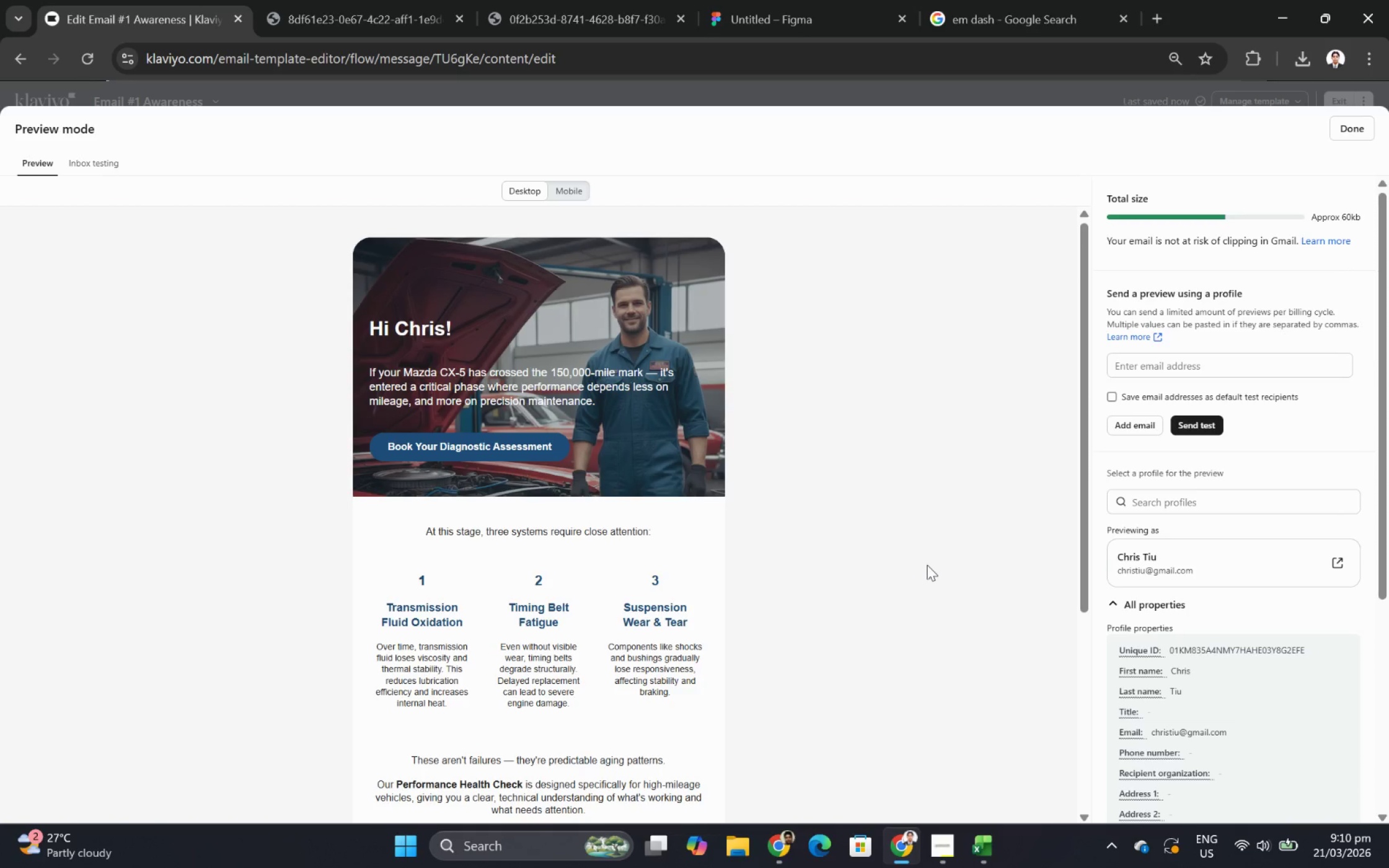 
wait(5.23)
 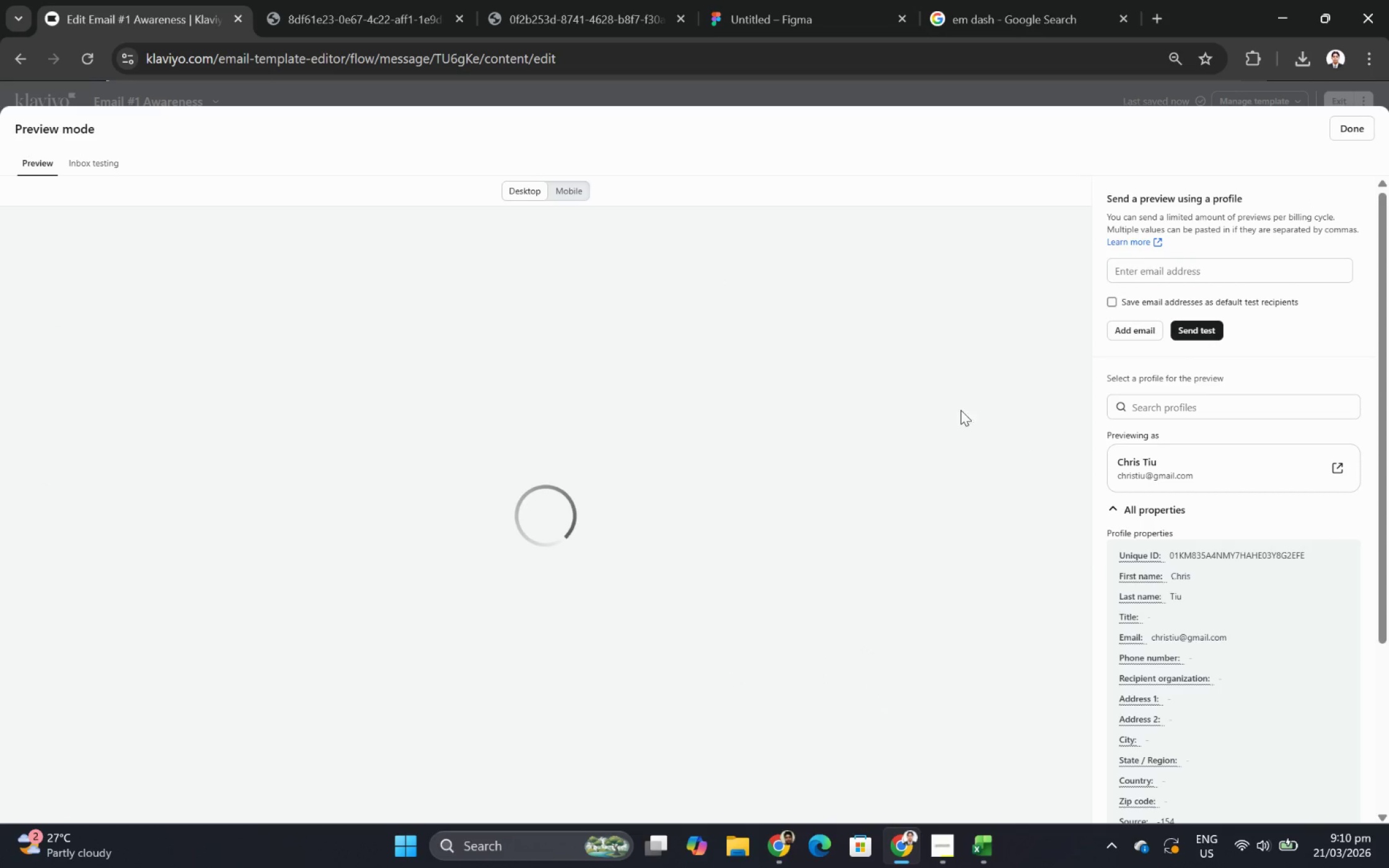 
scroll: coordinate [927, 564], scroll_direction: down, amount: 2.0
 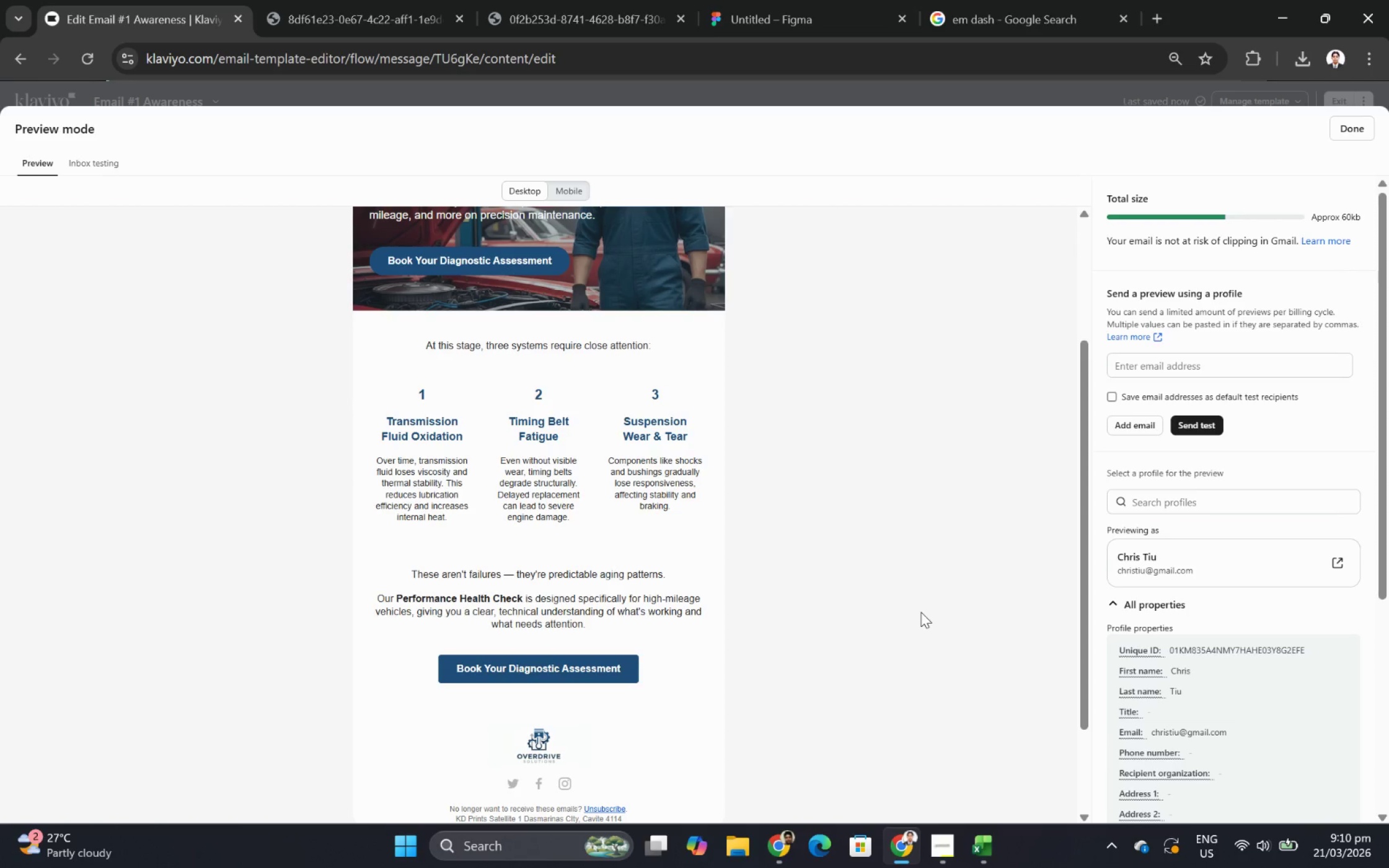 
scroll: coordinate [942, 589], scroll_direction: up, amount: 2.0
 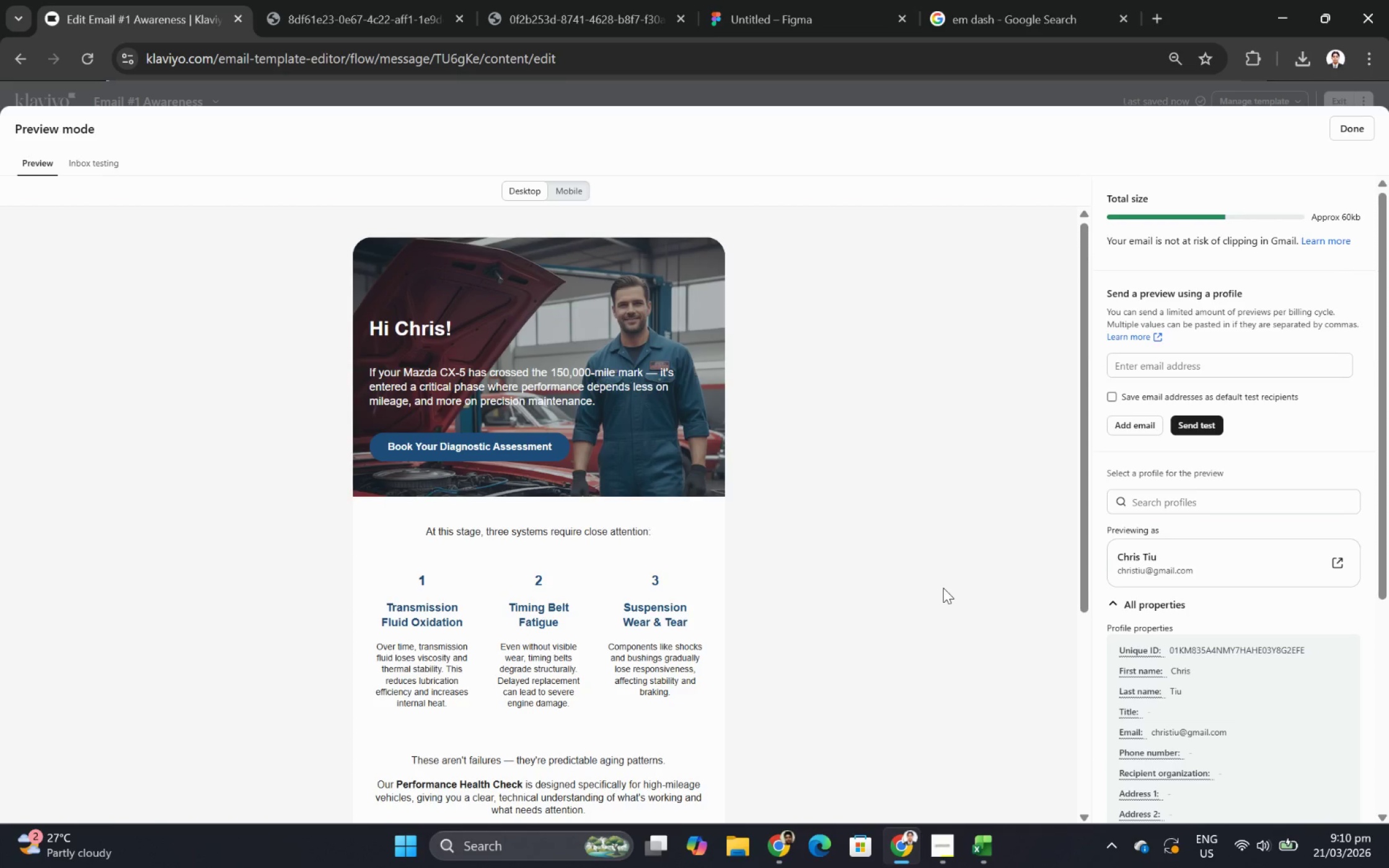 
scroll: coordinate [943, 587], scroll_direction: down, amount: 2.0
 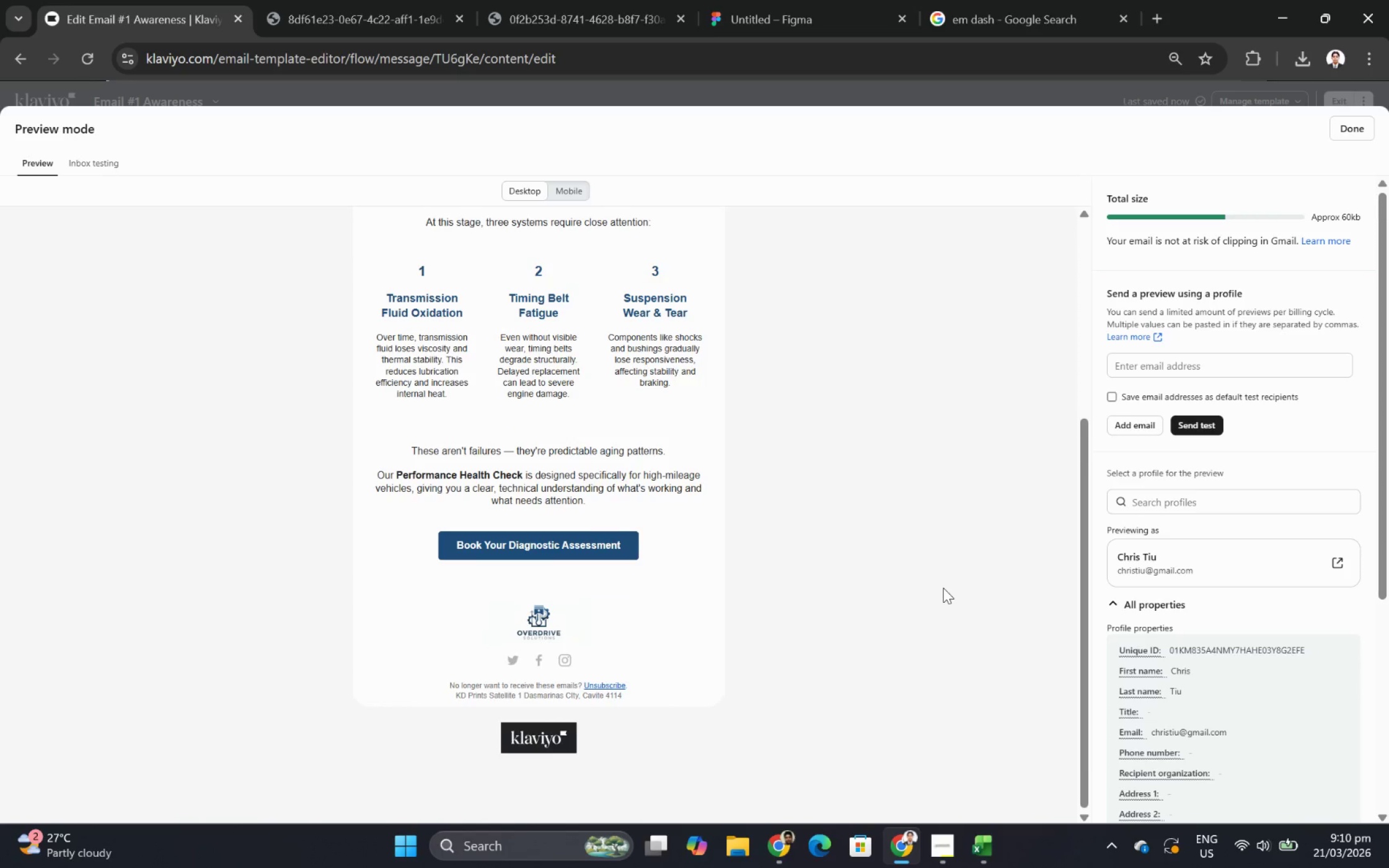 
scroll: coordinate [943, 587], scroll_direction: up, amount: 1.0
 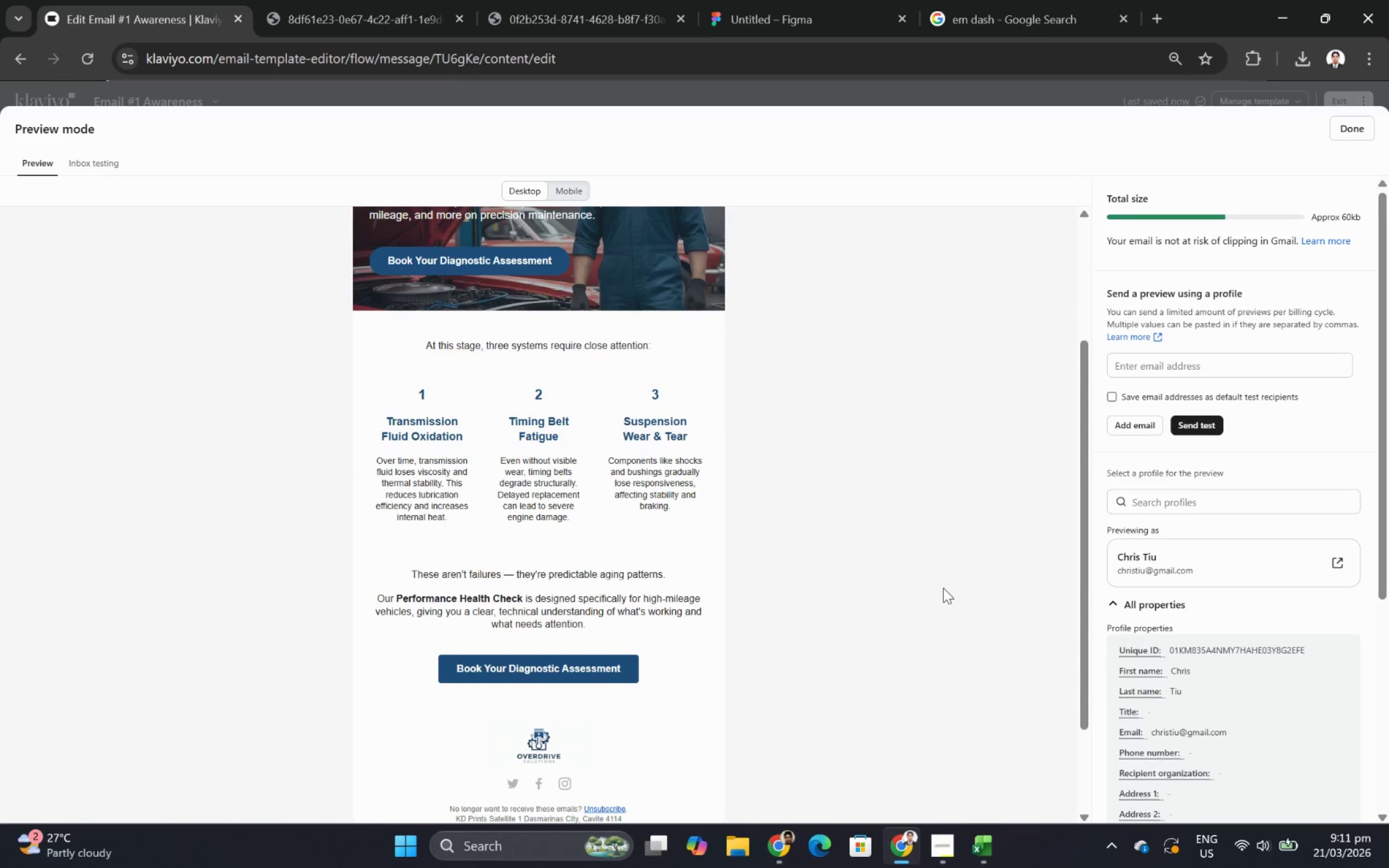 
scroll: coordinate [943, 587], scroll_direction: down, amount: 1.0
 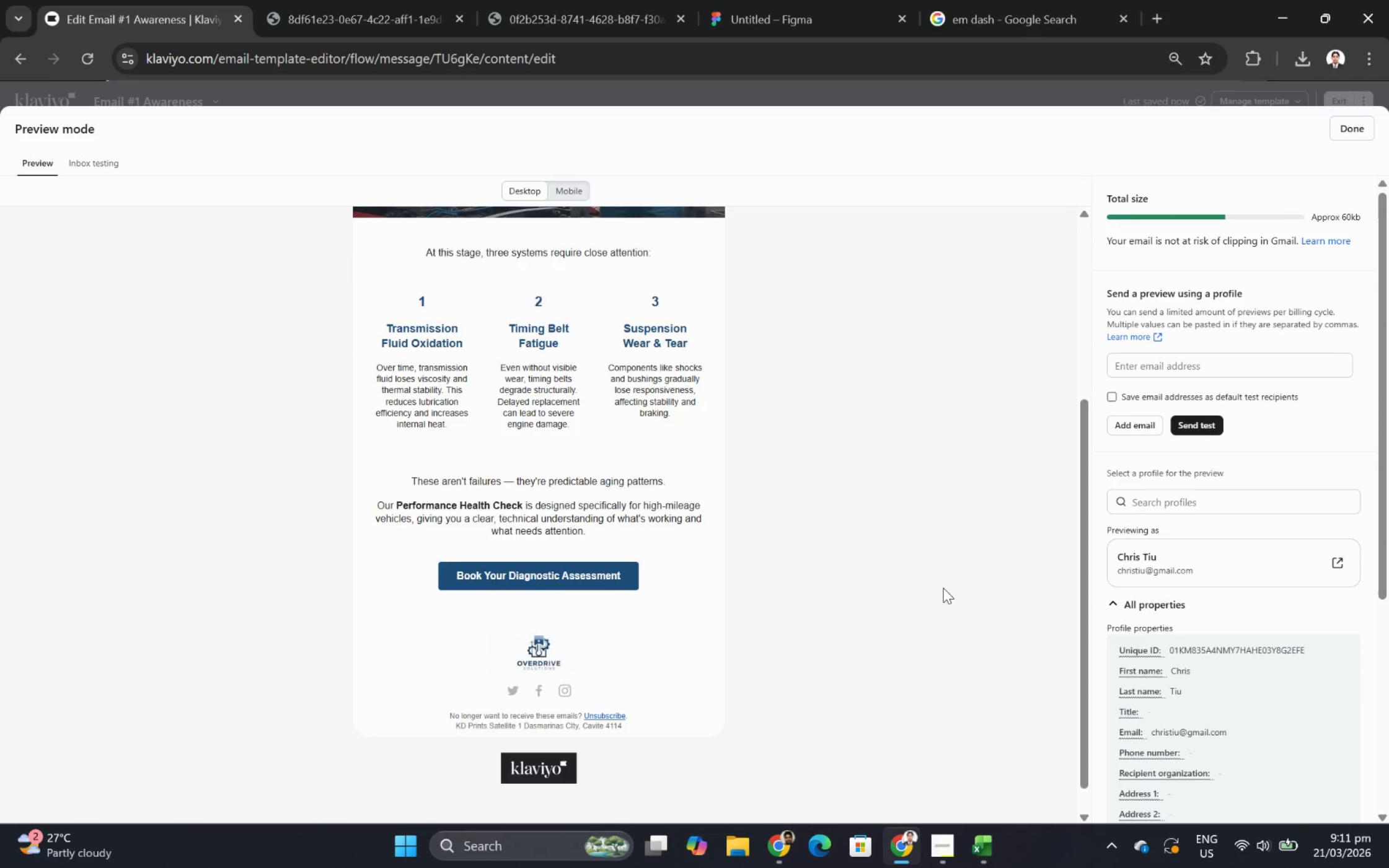 
scroll: coordinate [943, 587], scroll_direction: up, amount: 4.0
 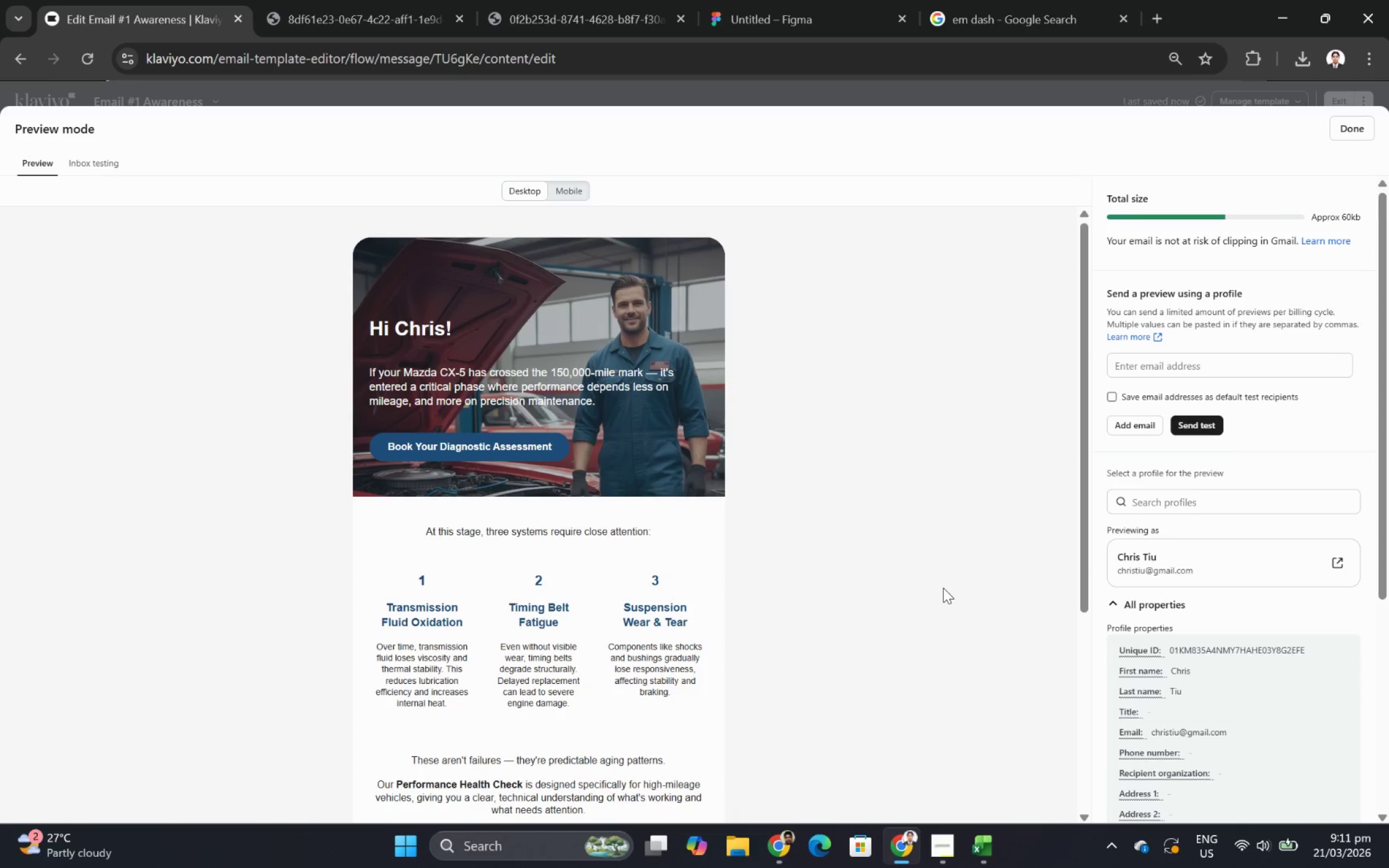 
scroll: coordinate [943, 587], scroll_direction: down, amount: 2.0
 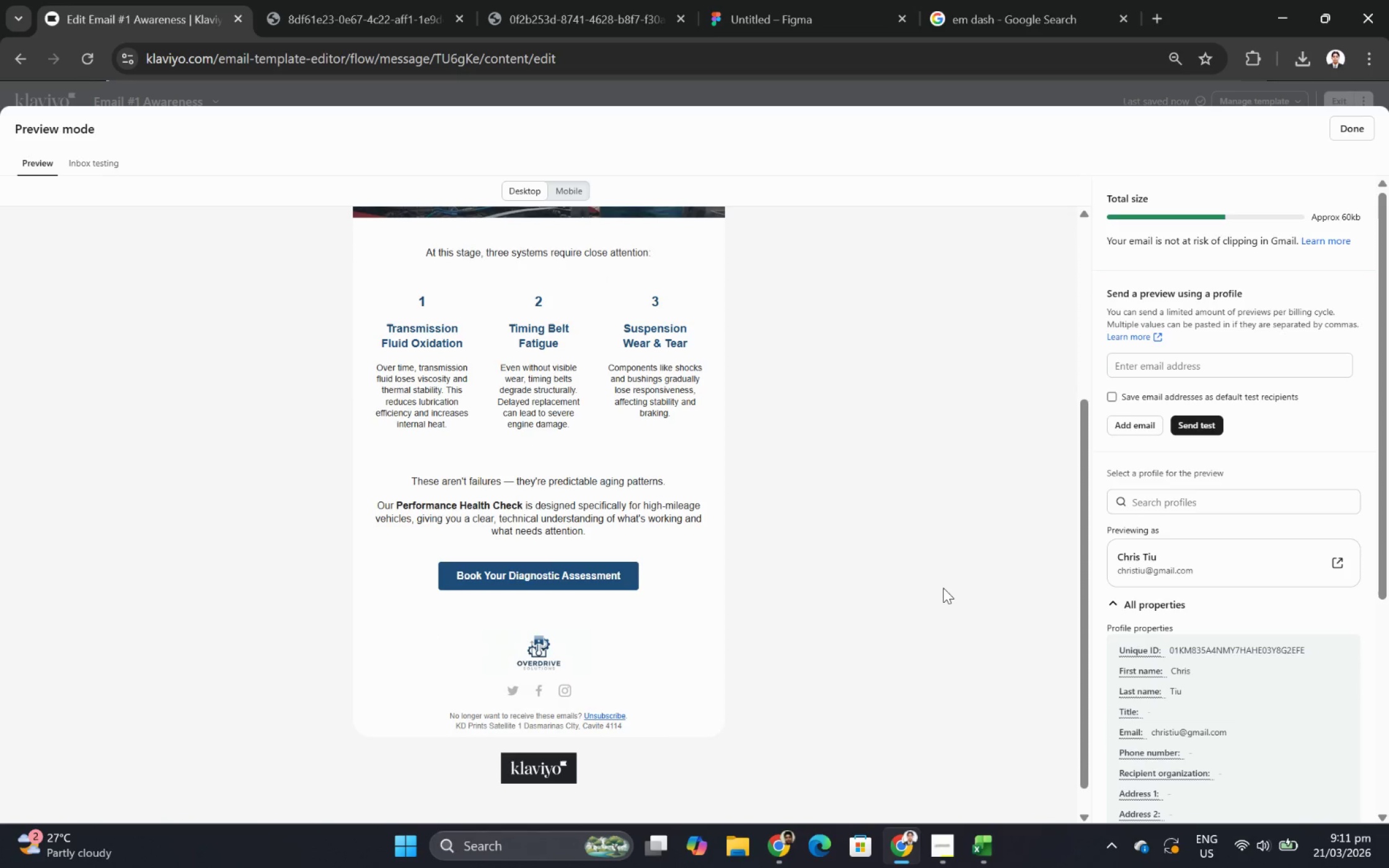 
scroll: coordinate [943, 587], scroll_direction: up, amount: 3.0
 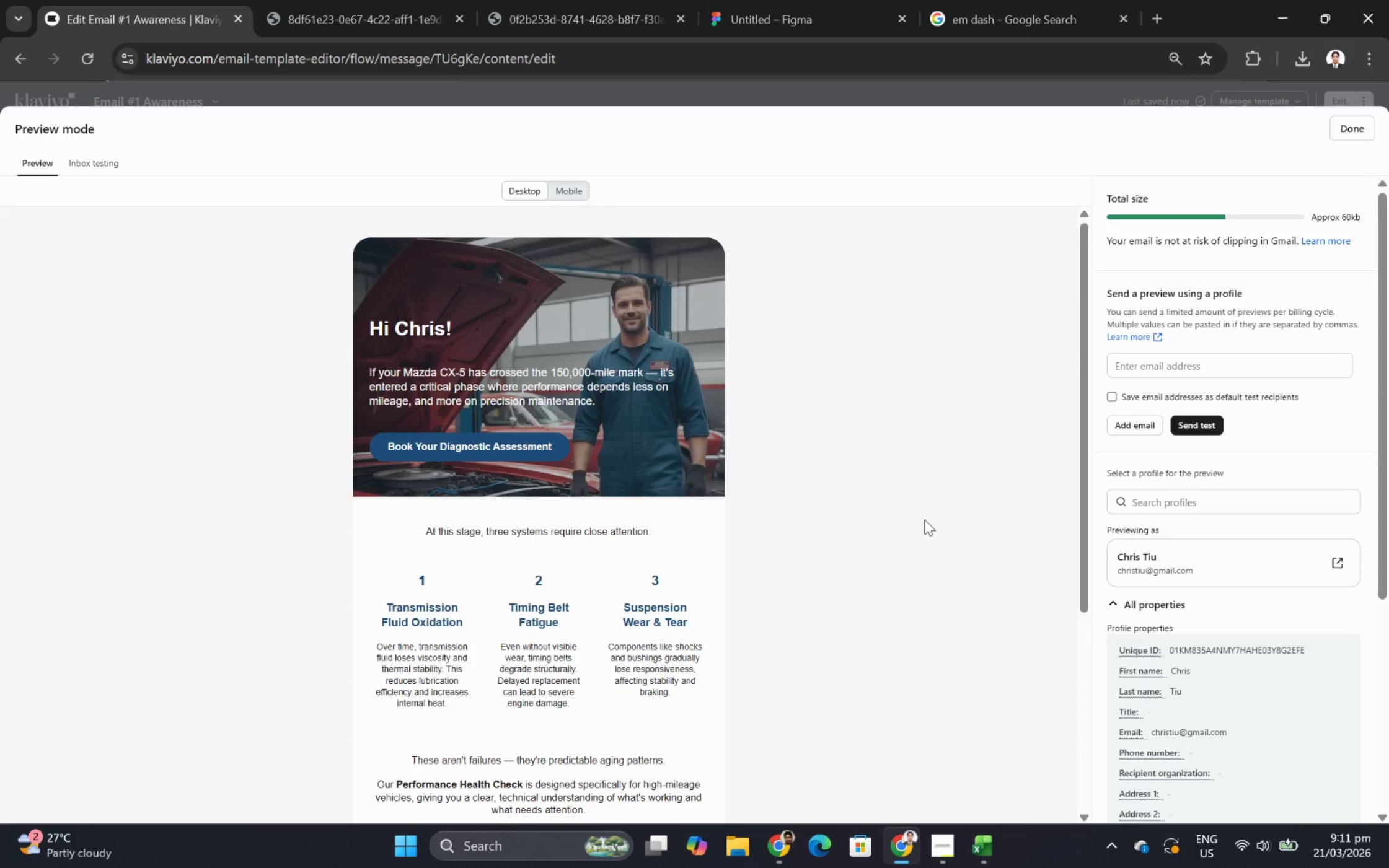 
scroll: coordinate [920, 526], scroll_direction: none, amount: 0.0
 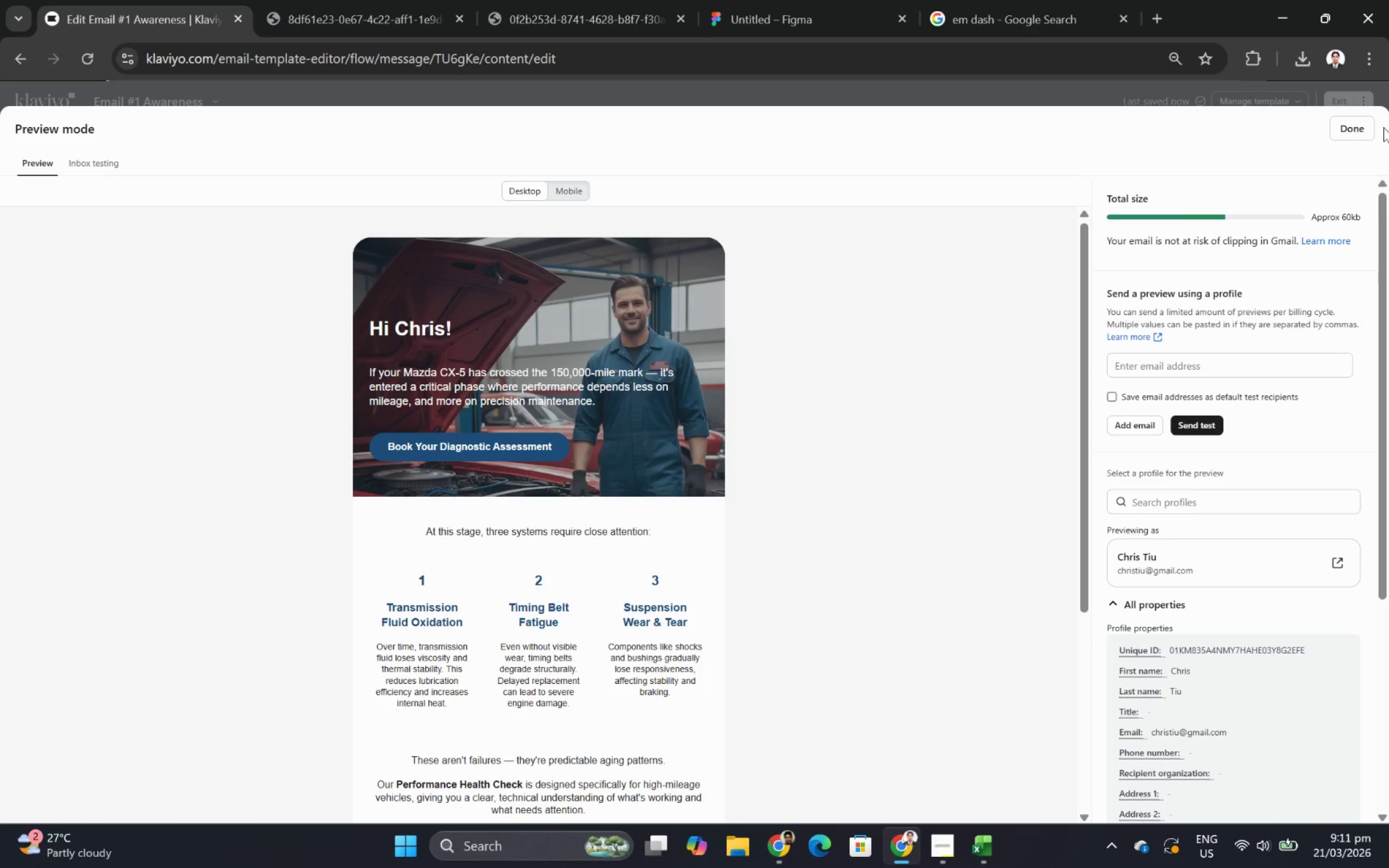 
left_click([1362, 131])
 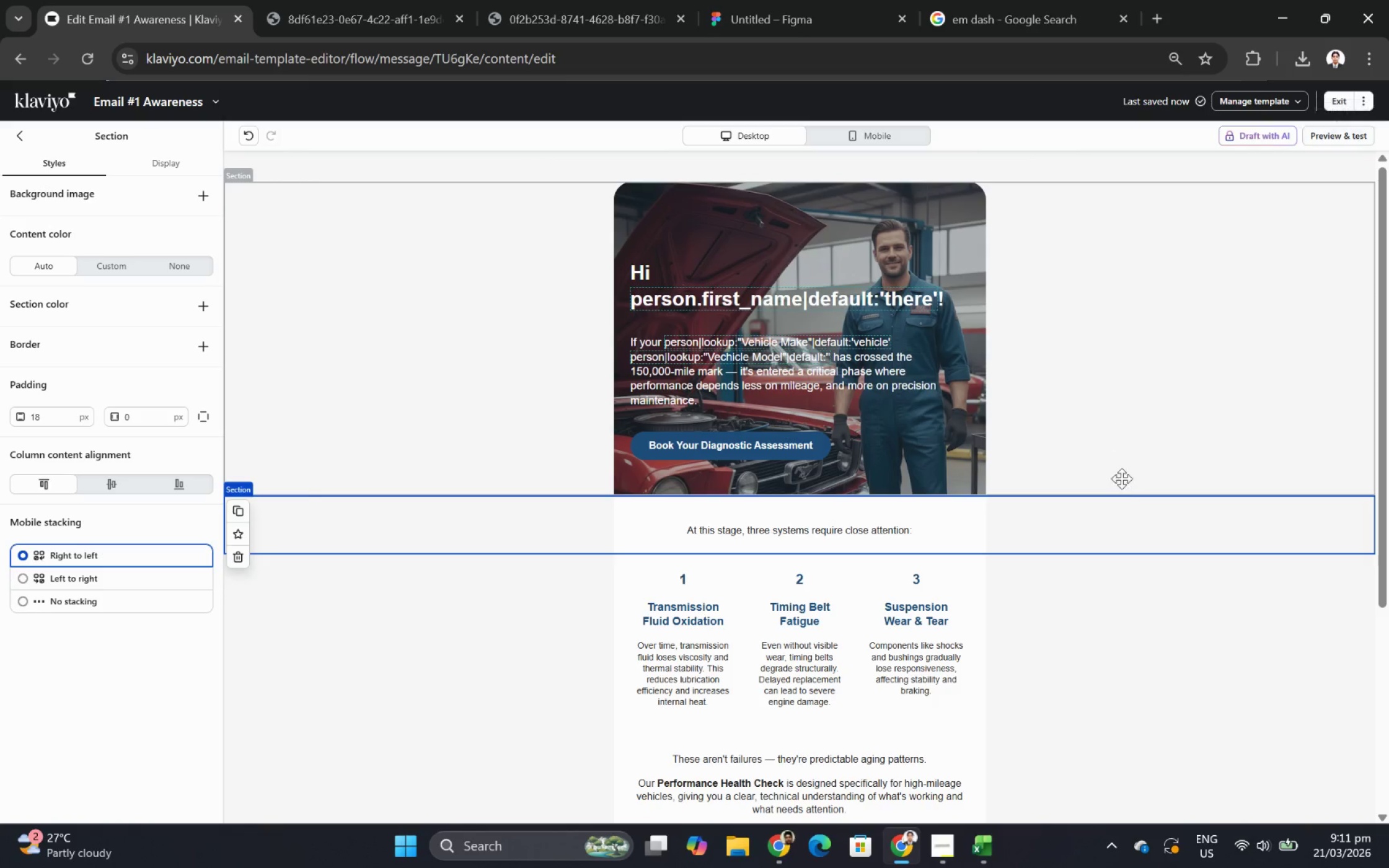 
scroll: coordinate [1129, 502], scroll_direction: down, amount: 5.0
 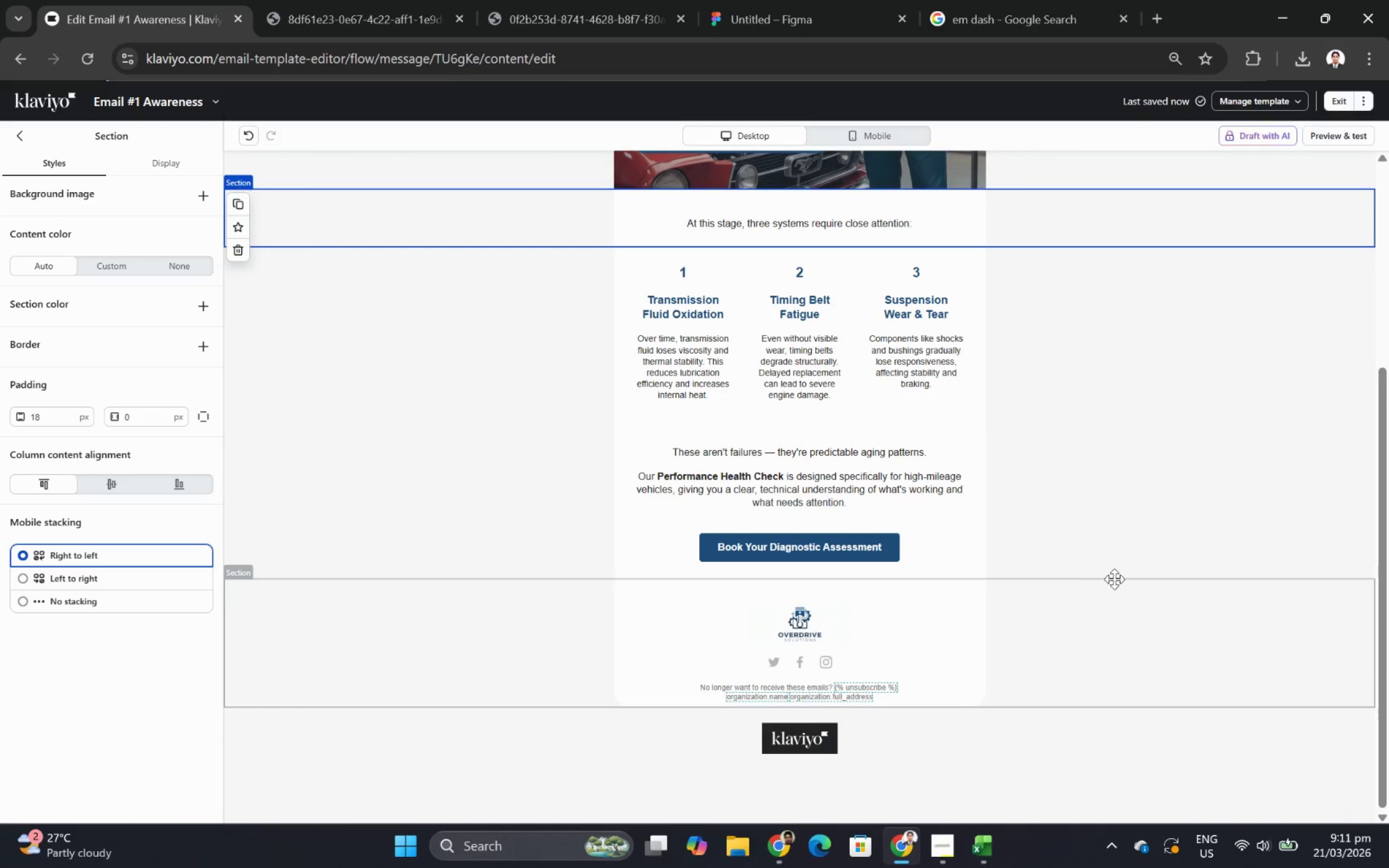 
scroll: coordinate [1129, 573], scroll_direction: up, amount: 1.0
 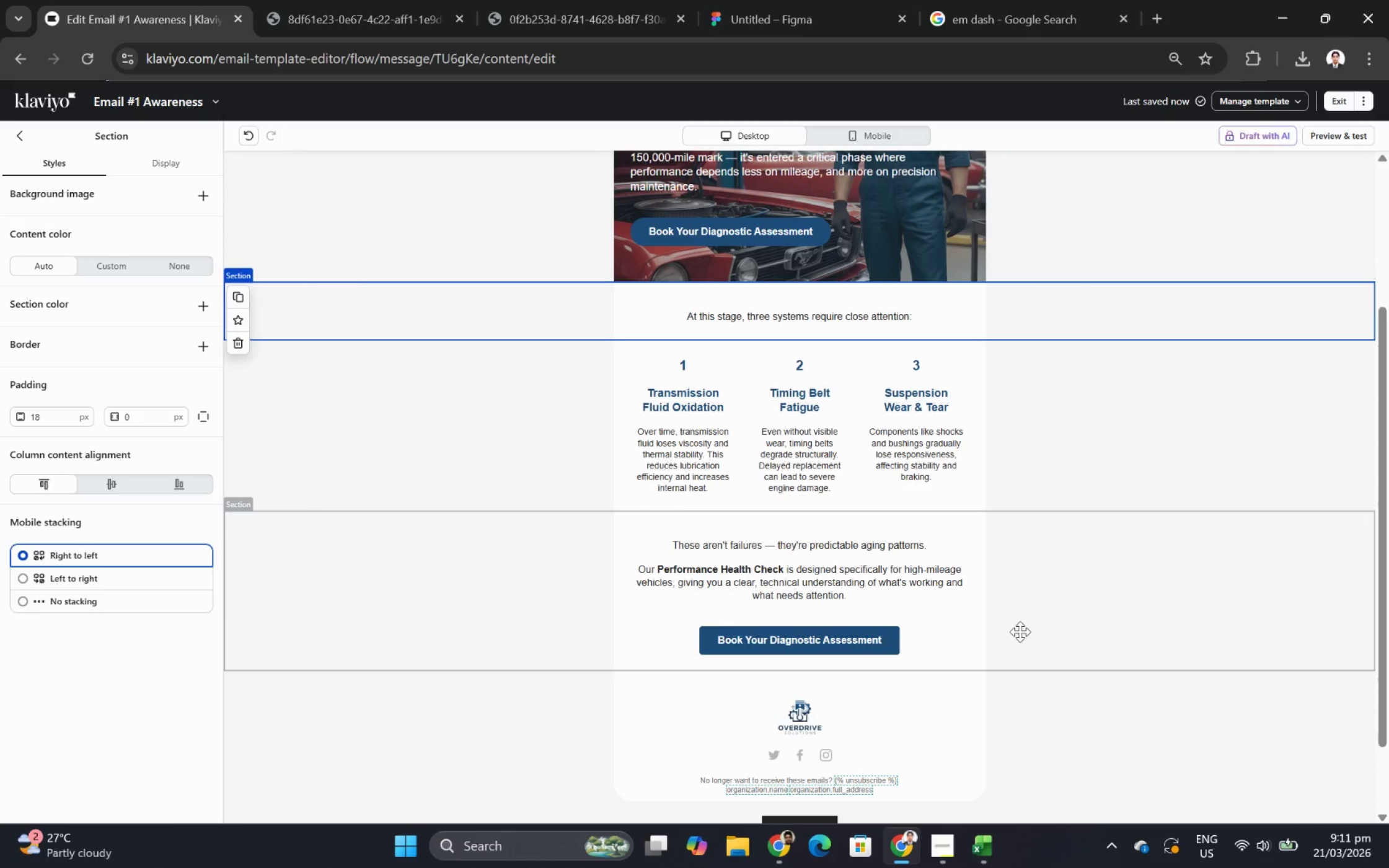 
left_click([887, 617])
 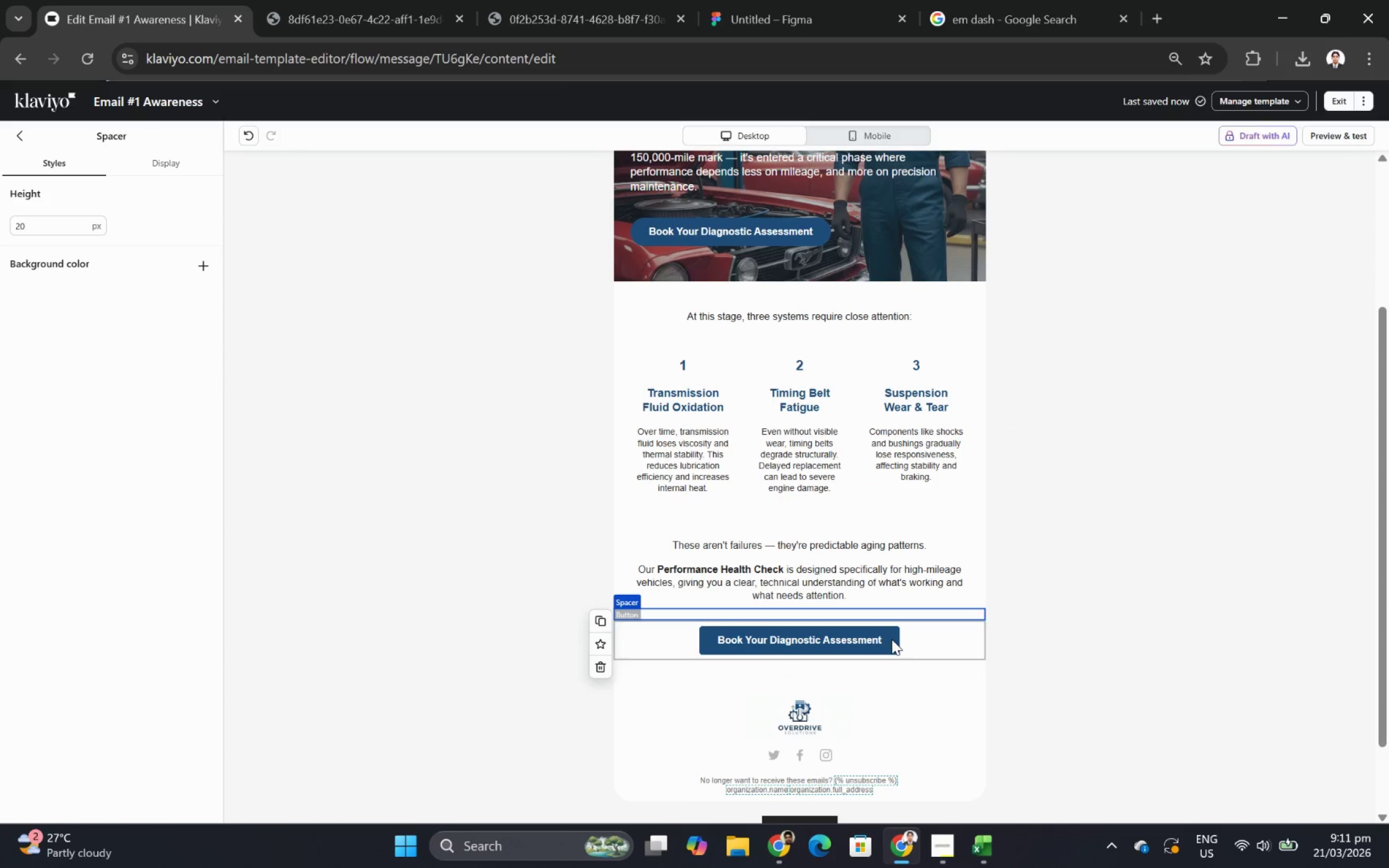 
left_click([891, 639])
 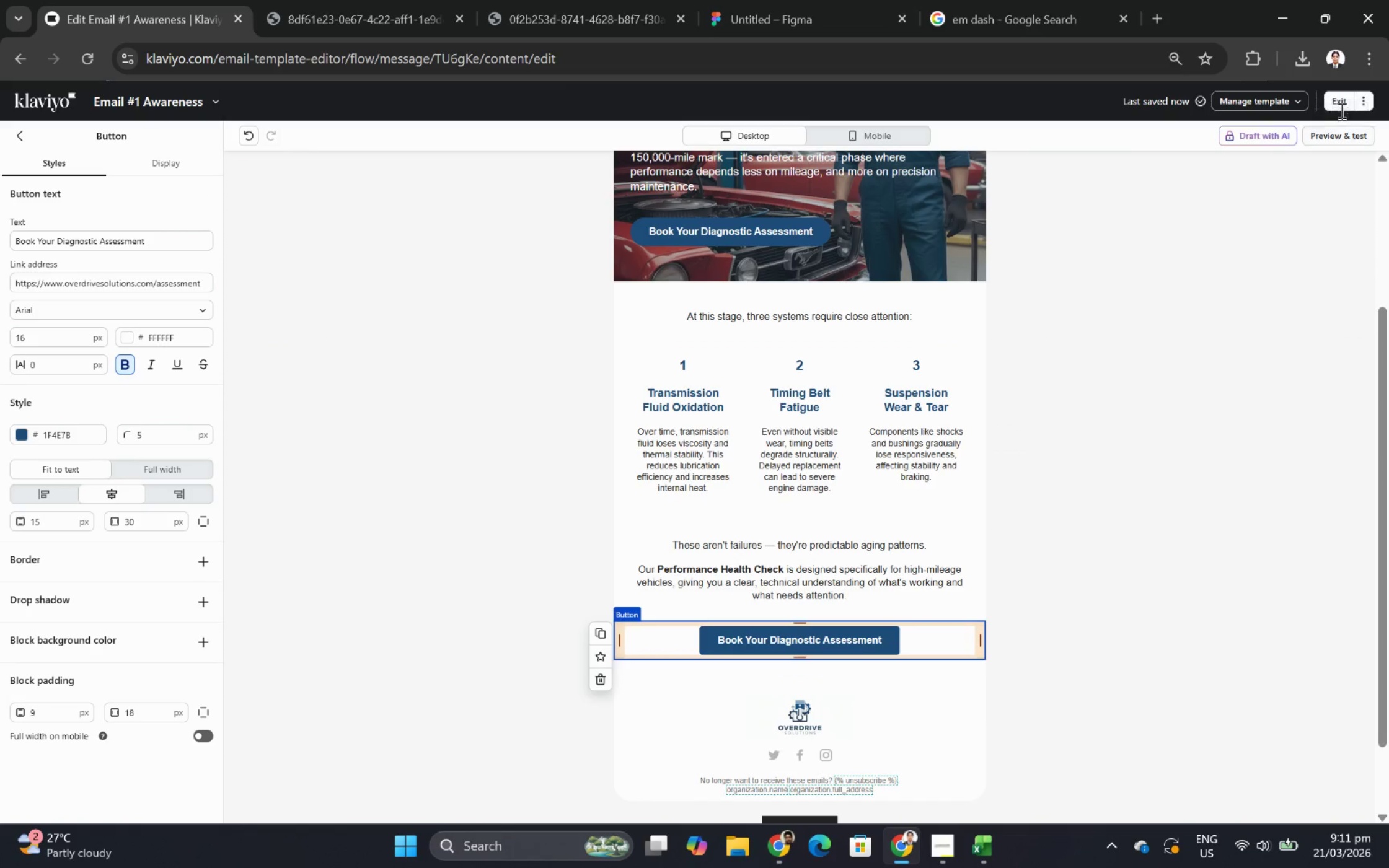 
left_click([1338, 105])
 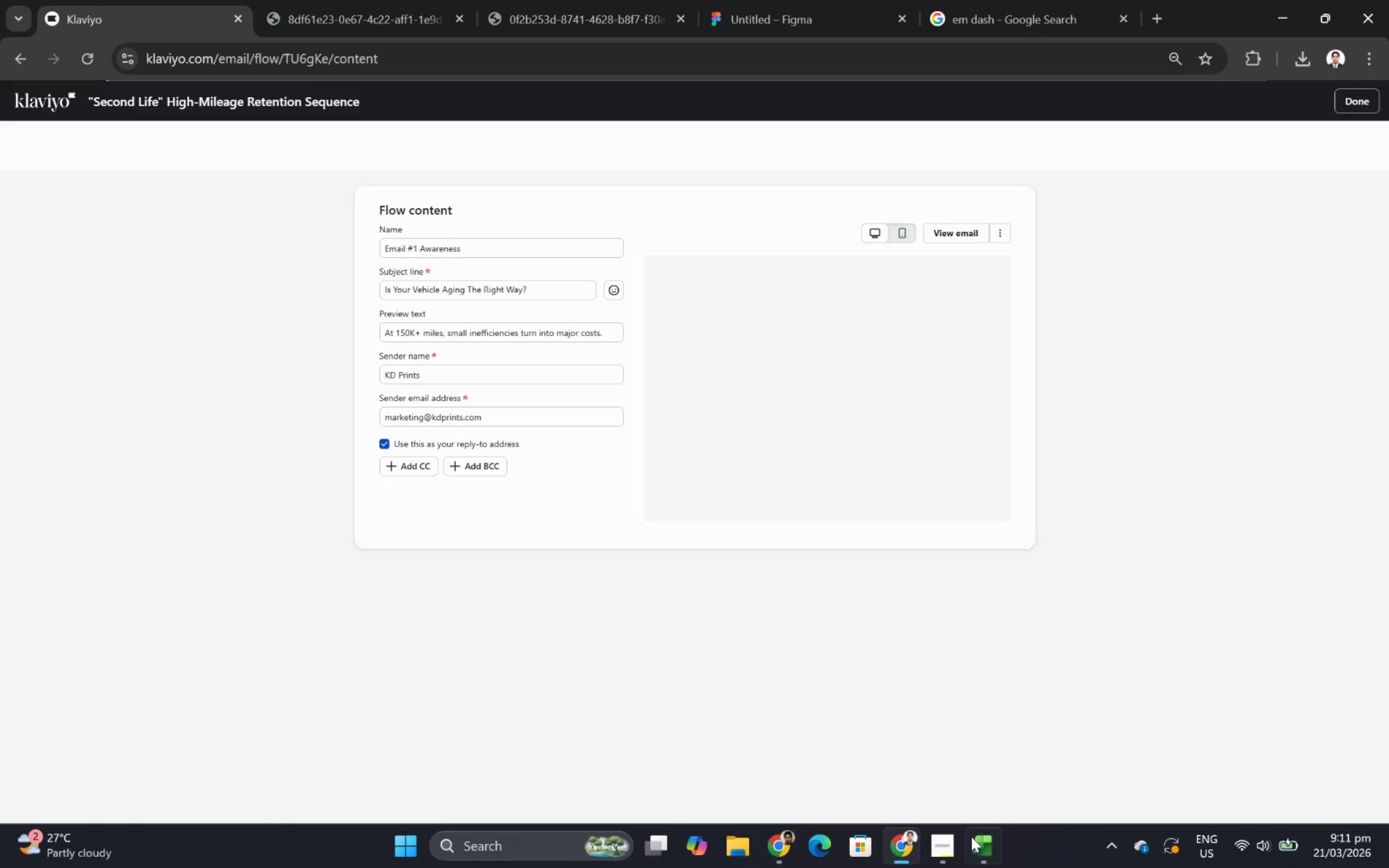 
left_click([938, 846])